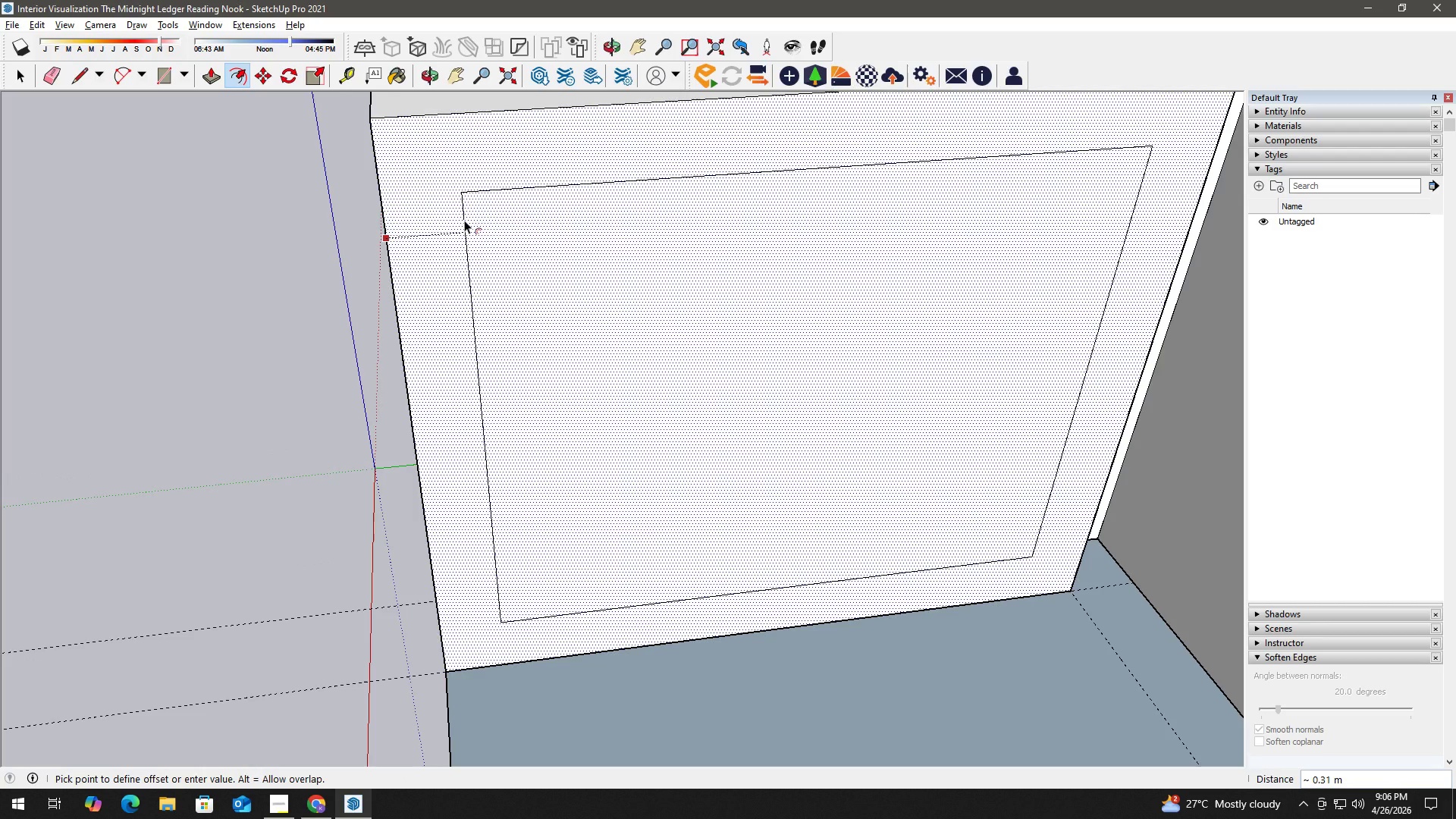 
scroll: coordinate [472, 232], scroll_direction: up, amount: 2.0
 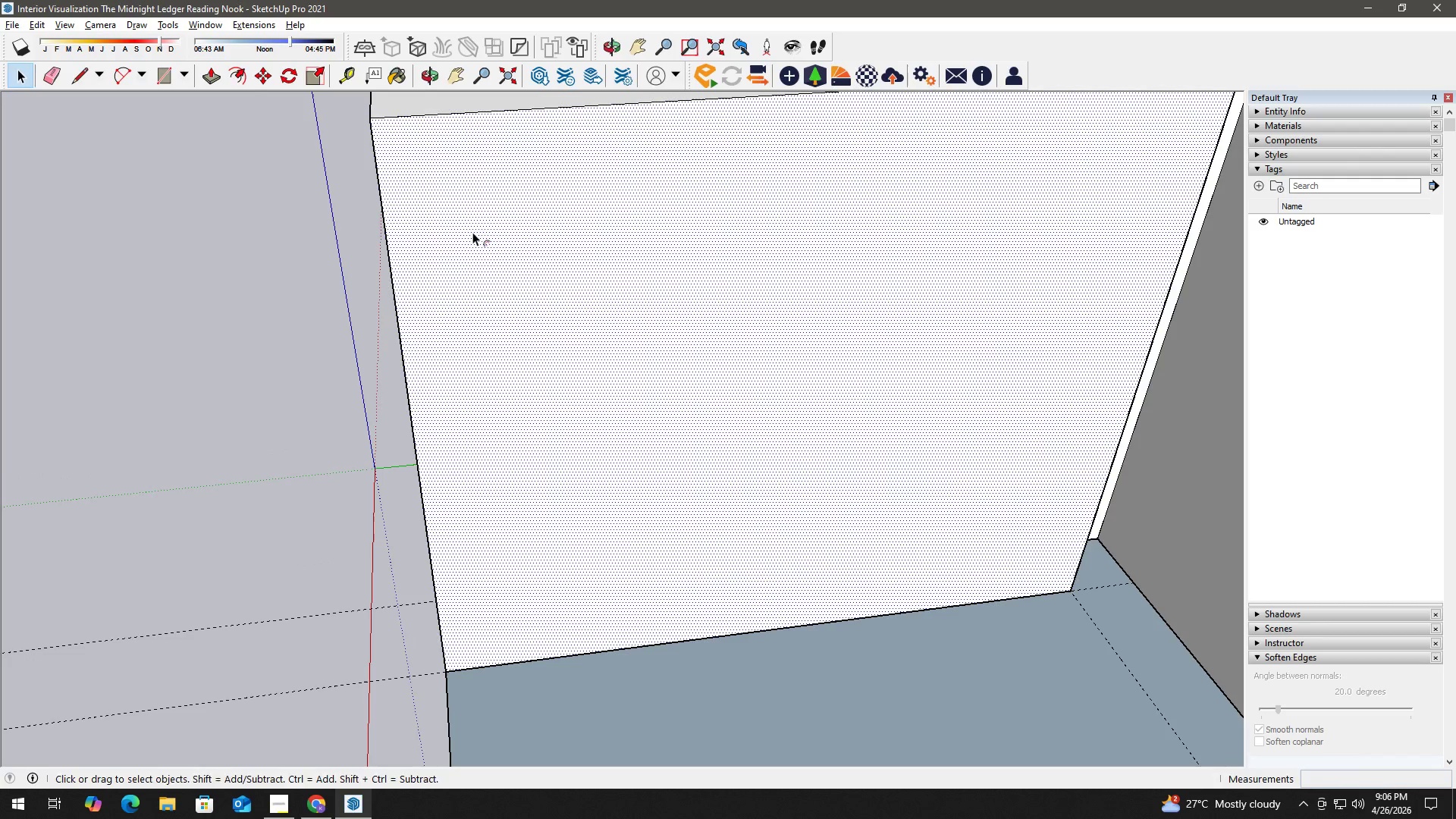 
key(Numpad0)
 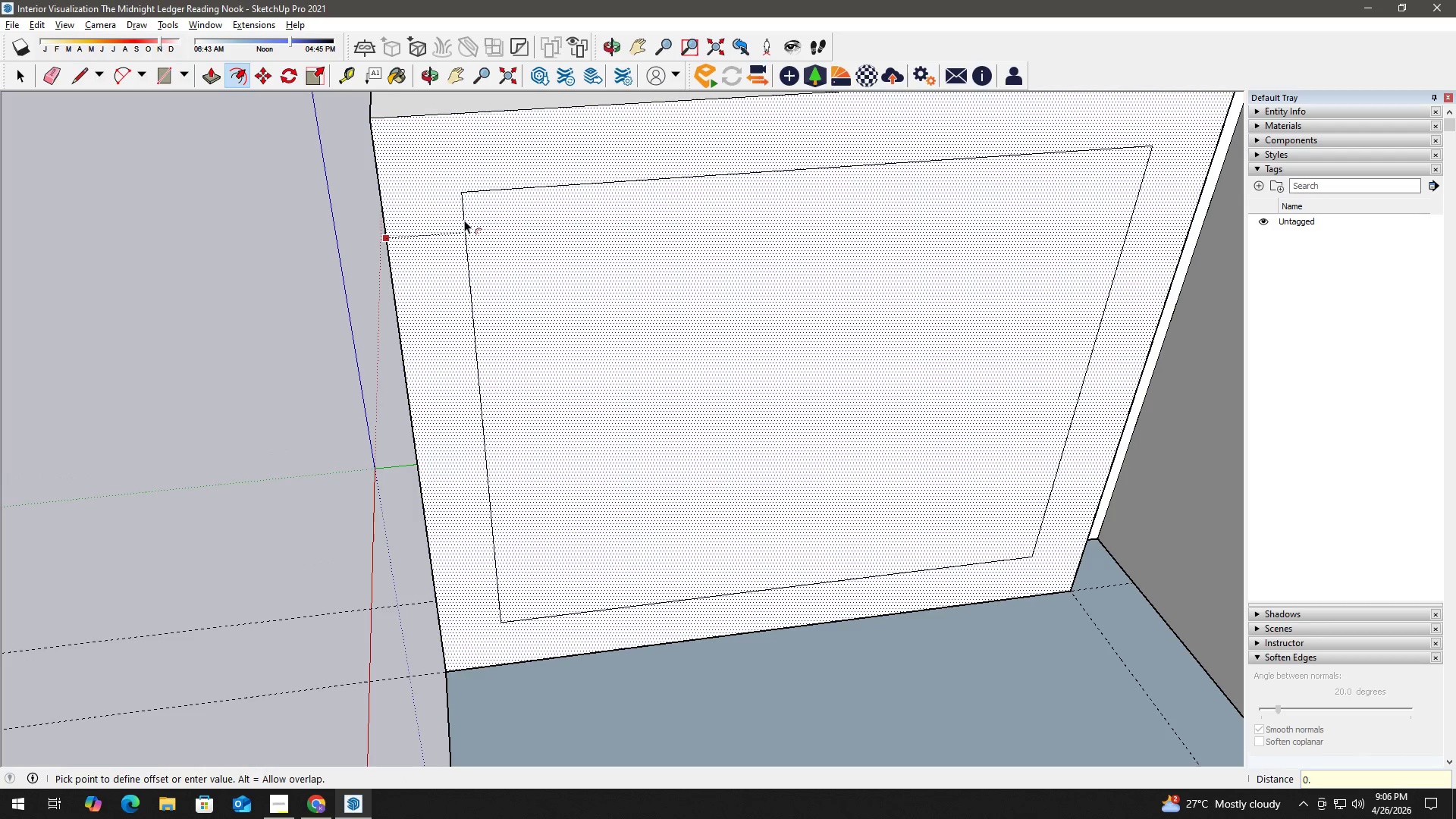 
key(NumpadDecimal)
 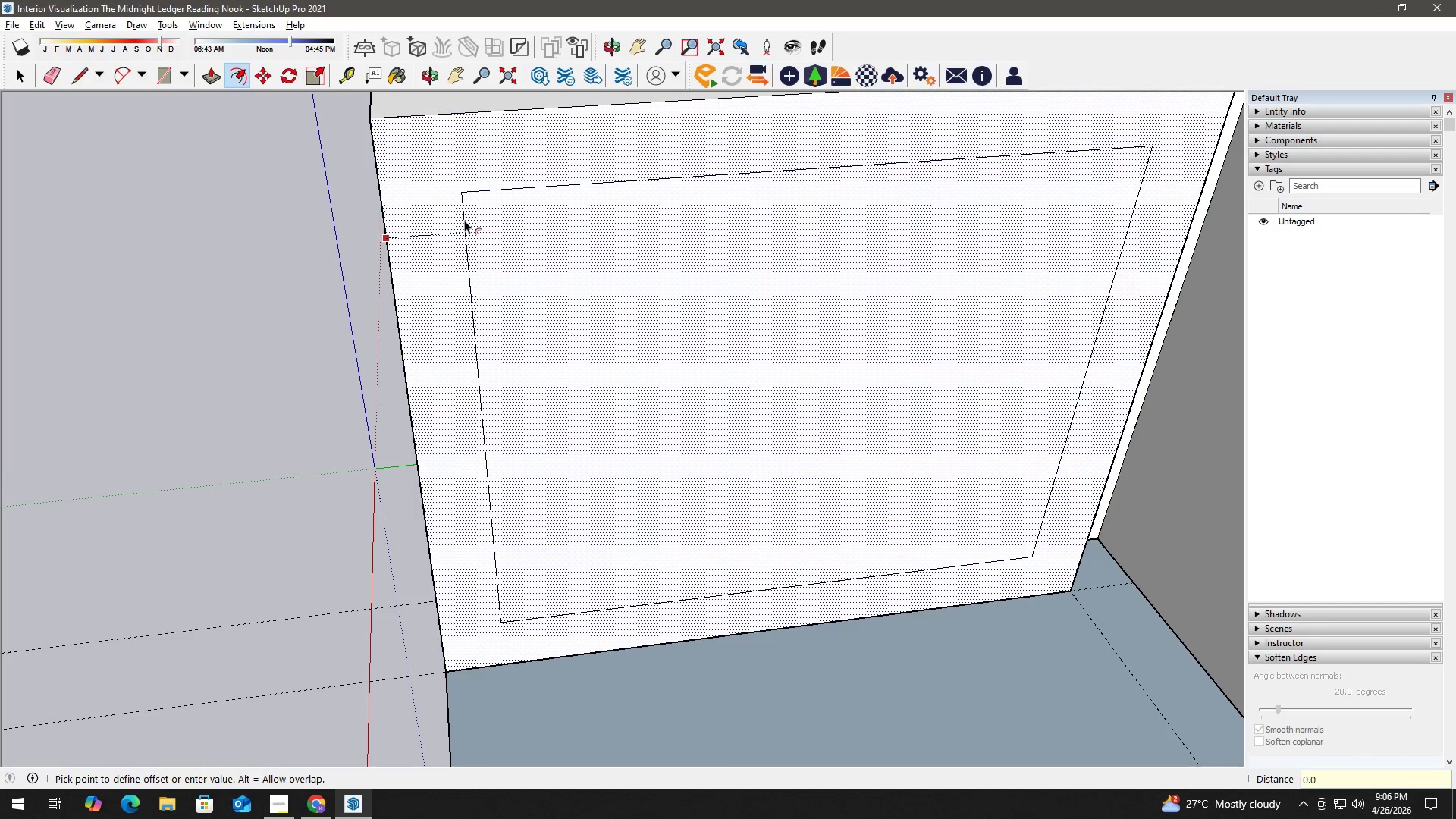 
key(Numpad0)
 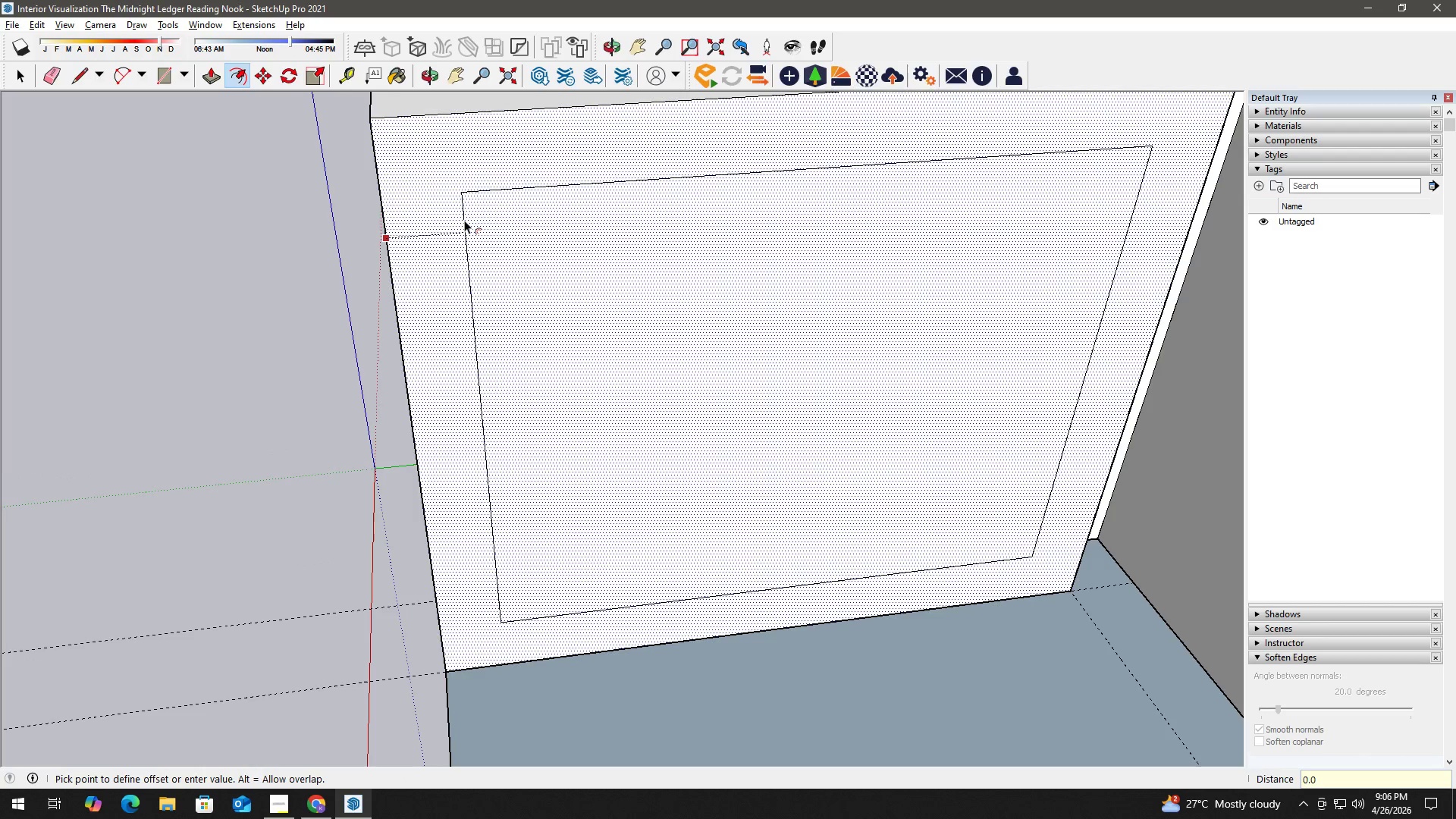 
key(Numpad5)
 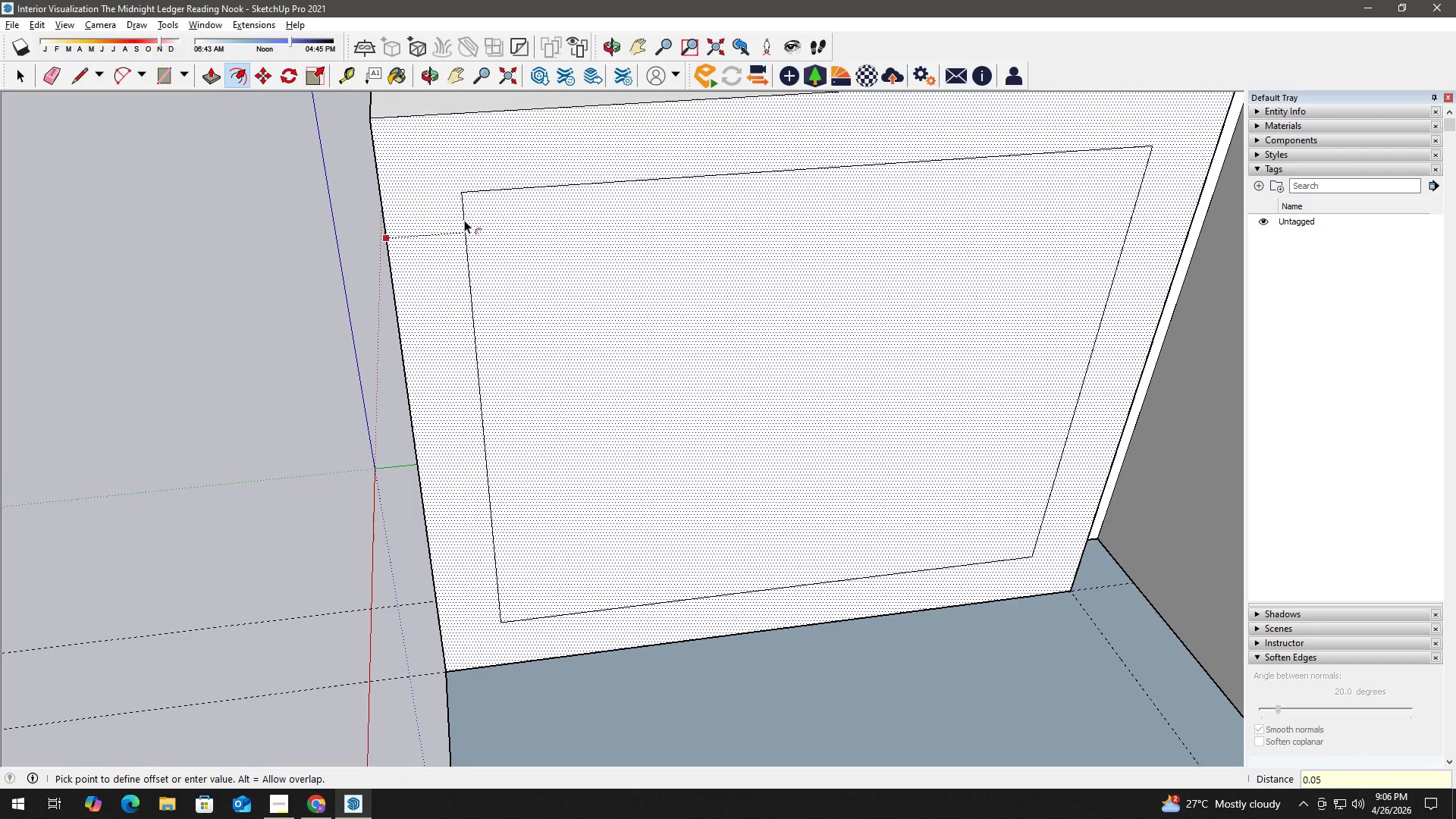 
key(NumpadEnter)
 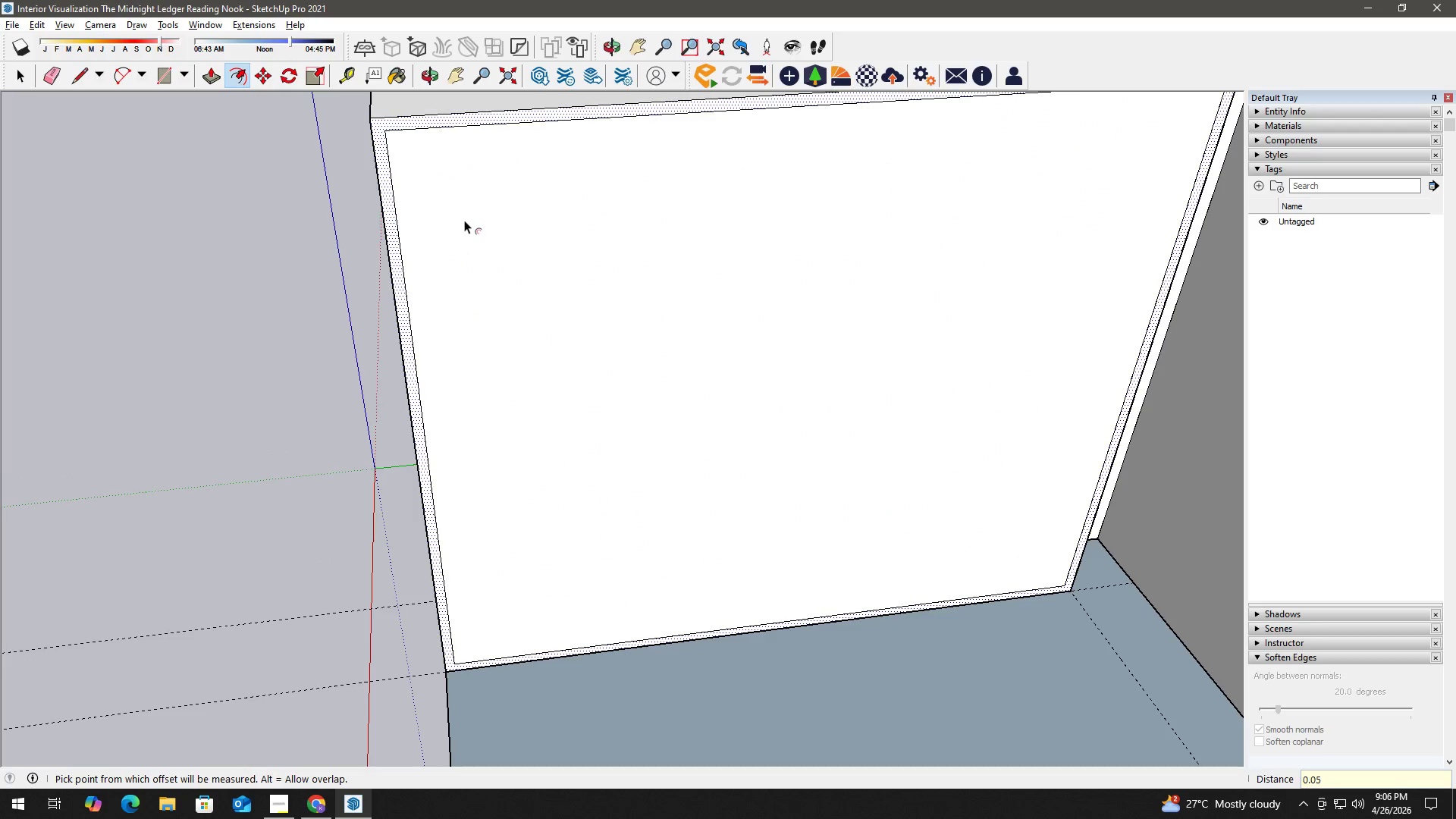 
key(Space)
 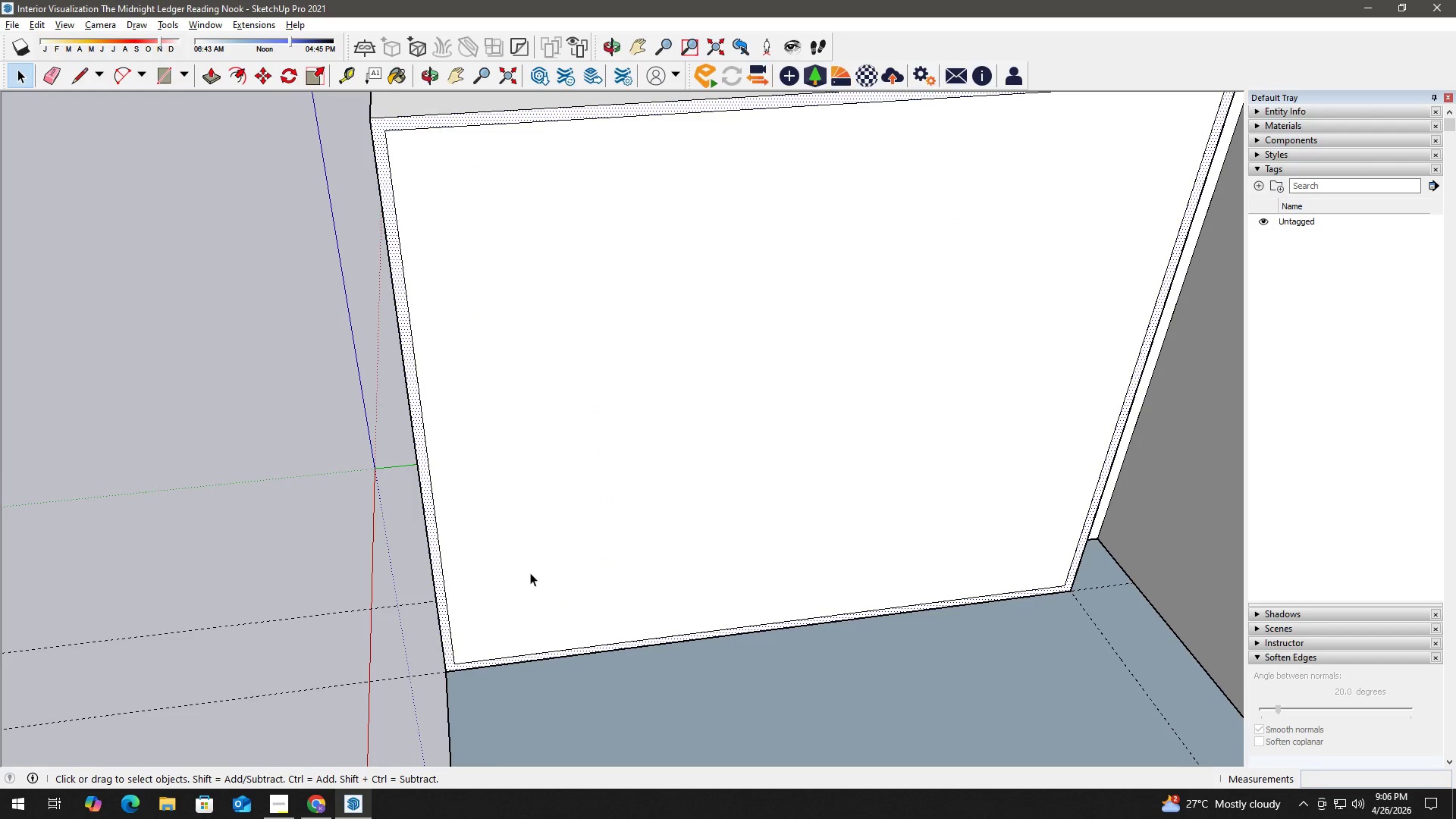 
scroll: coordinate [539, 654], scroll_direction: up, amount: 1.0
 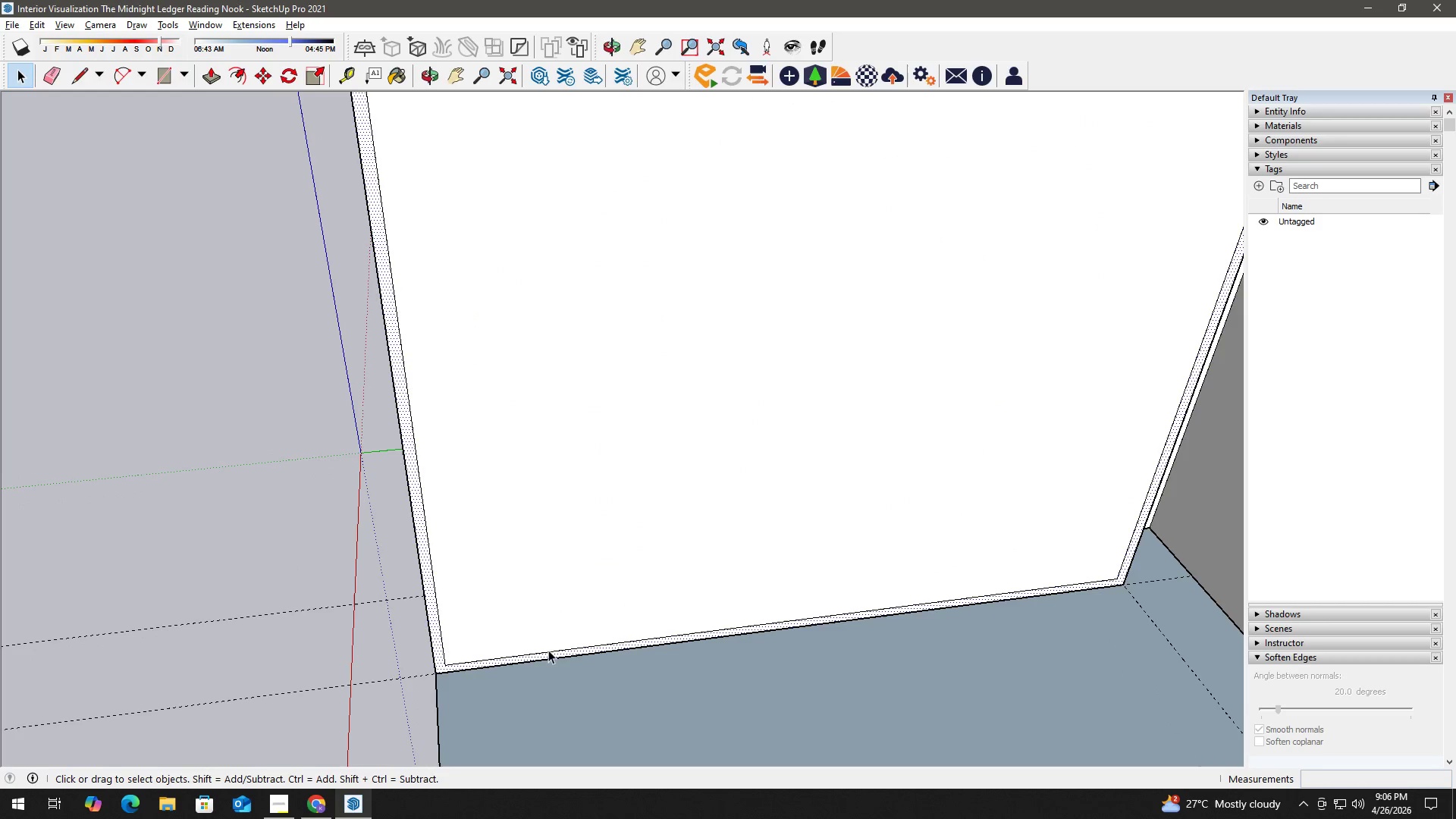 
left_click([549, 649])
 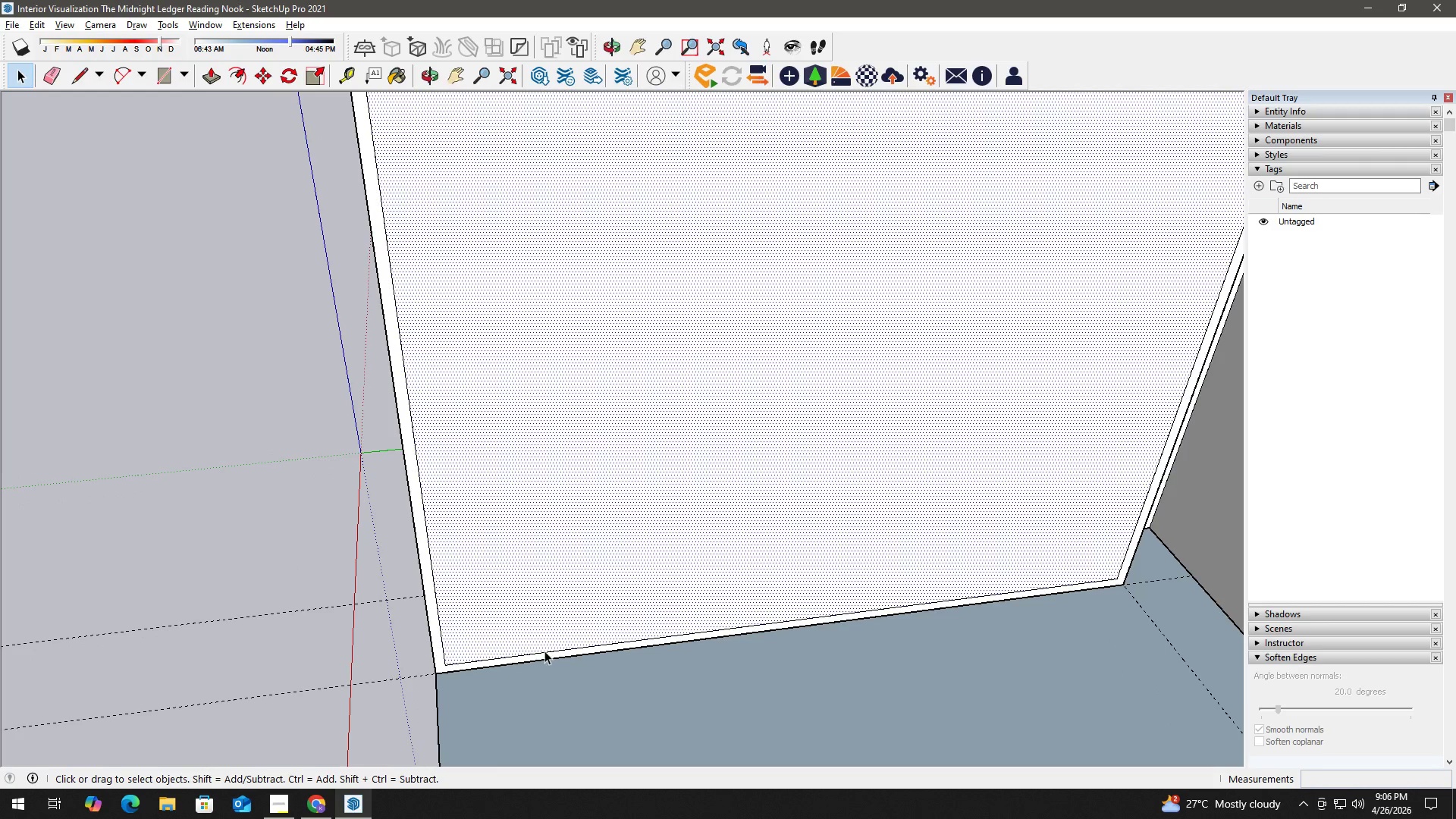 
left_click([544, 651])
 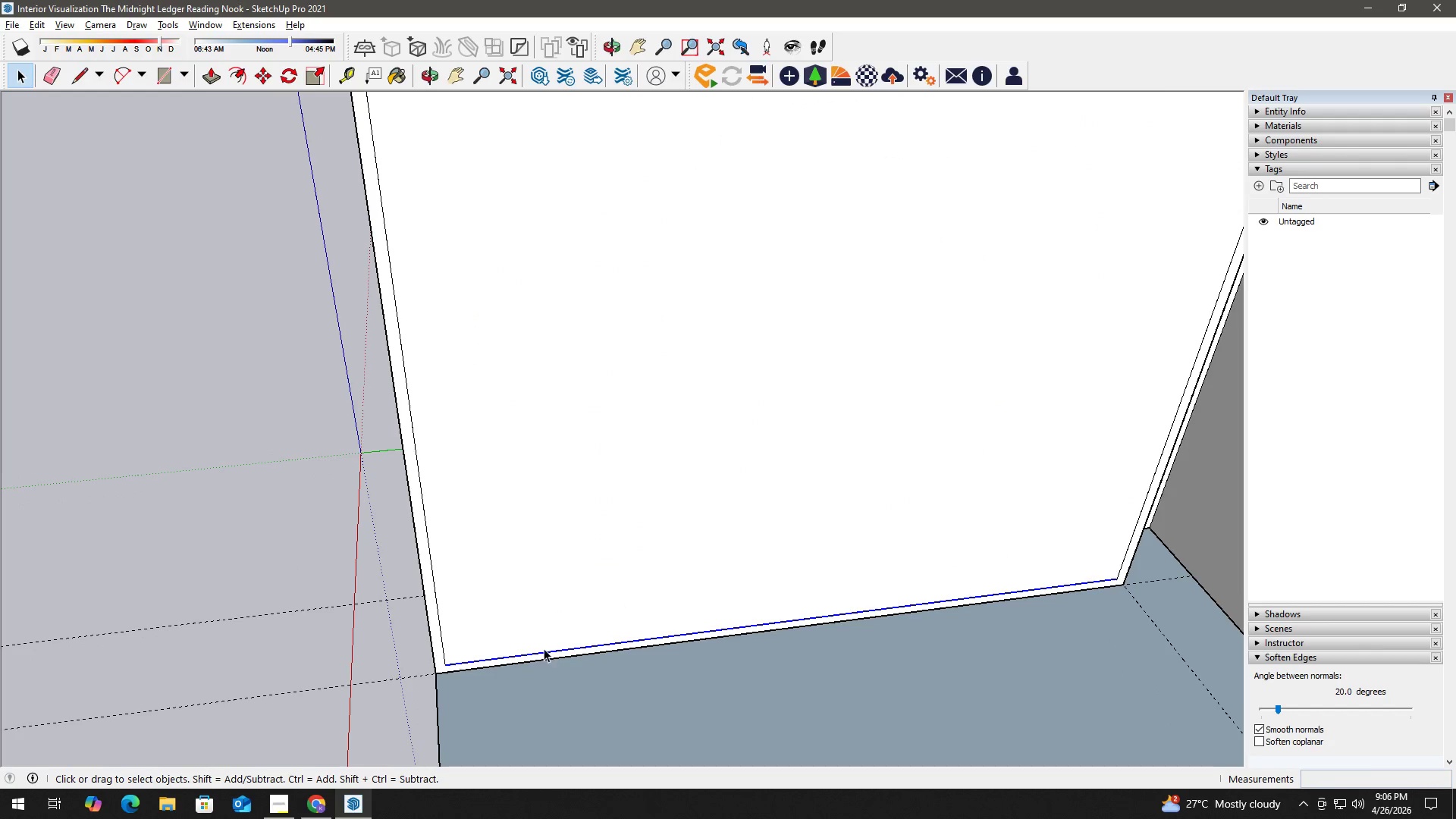 
key(M)
 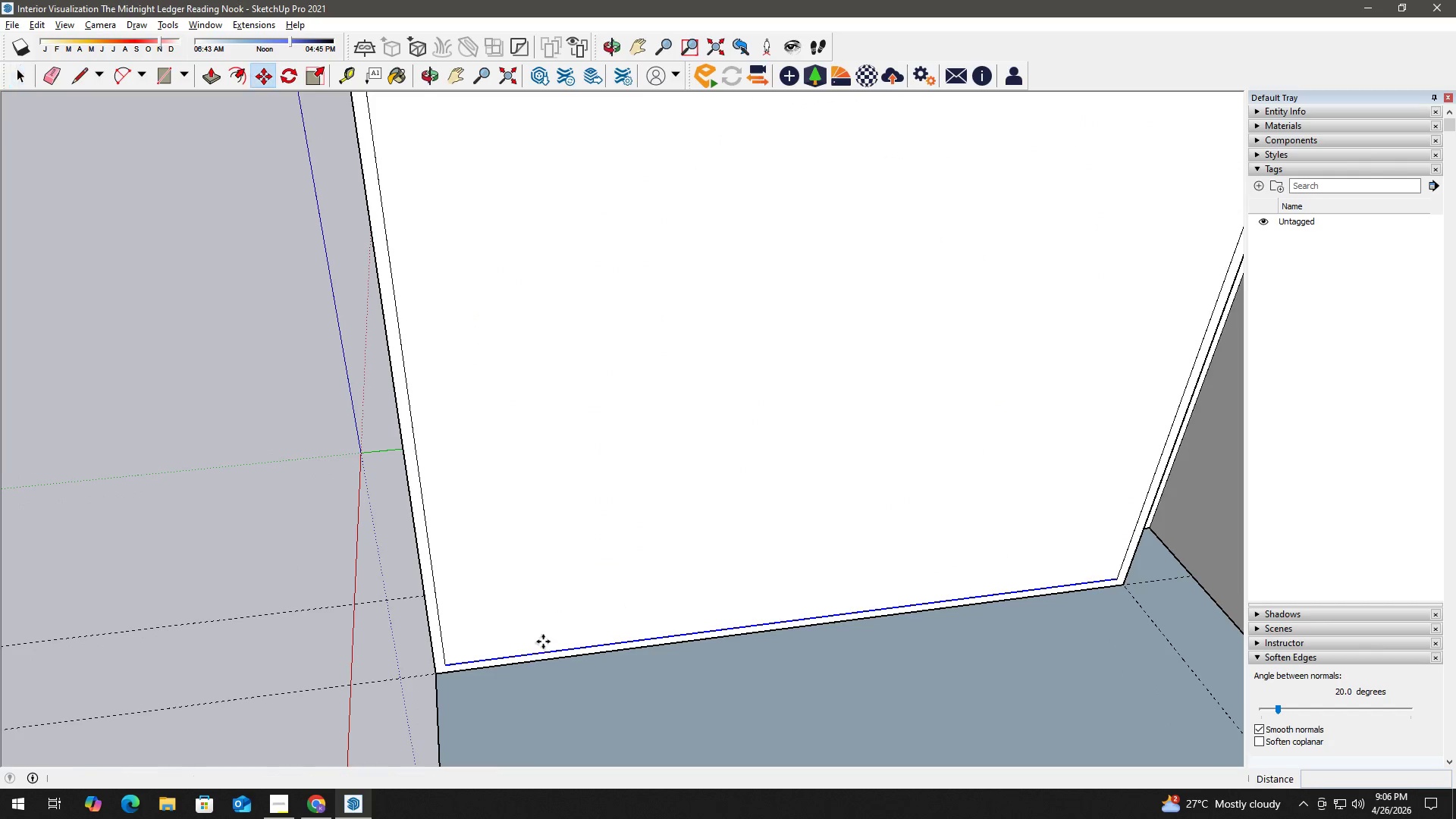 
left_click([543, 642])
 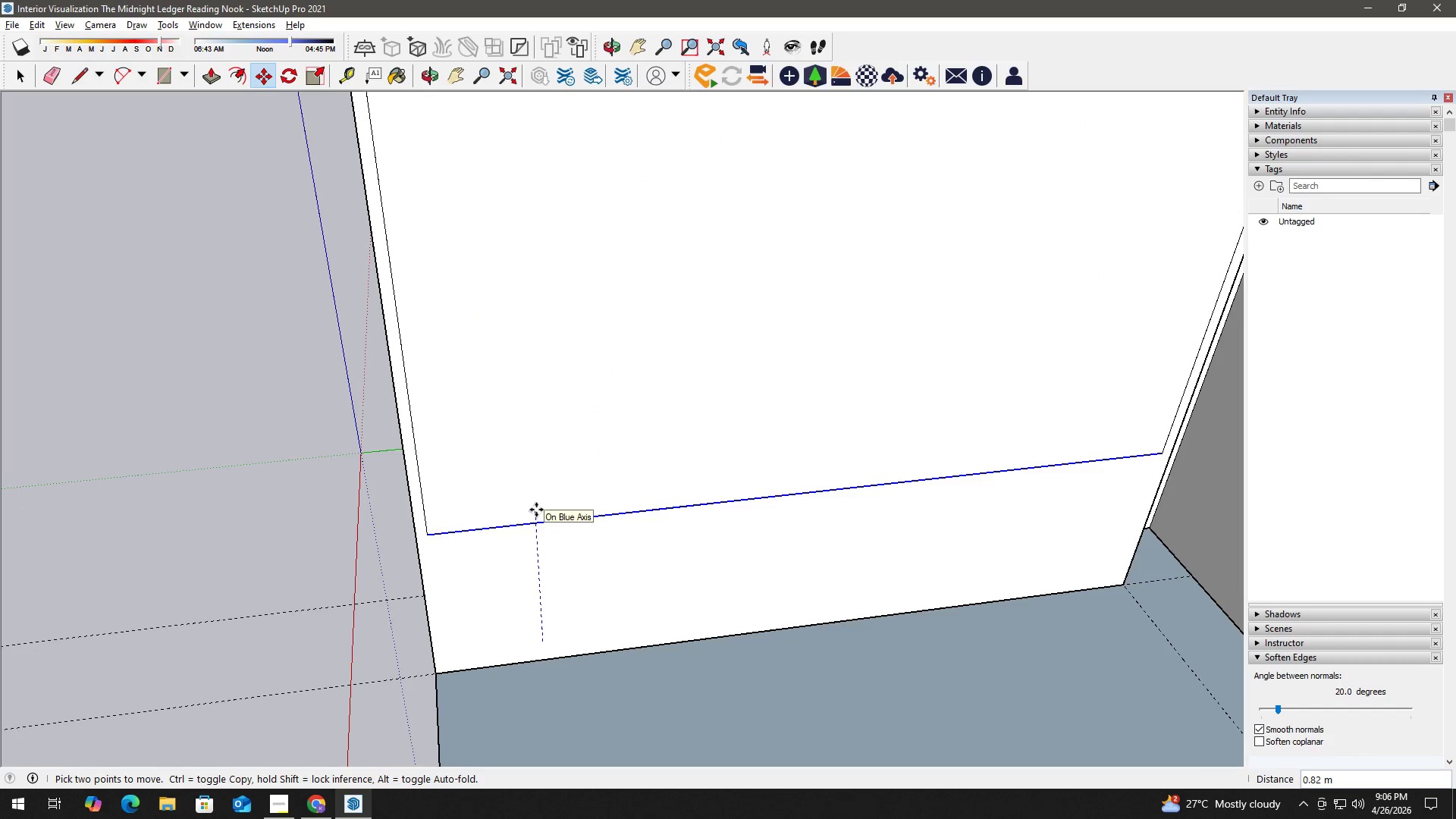 
key(F8)
 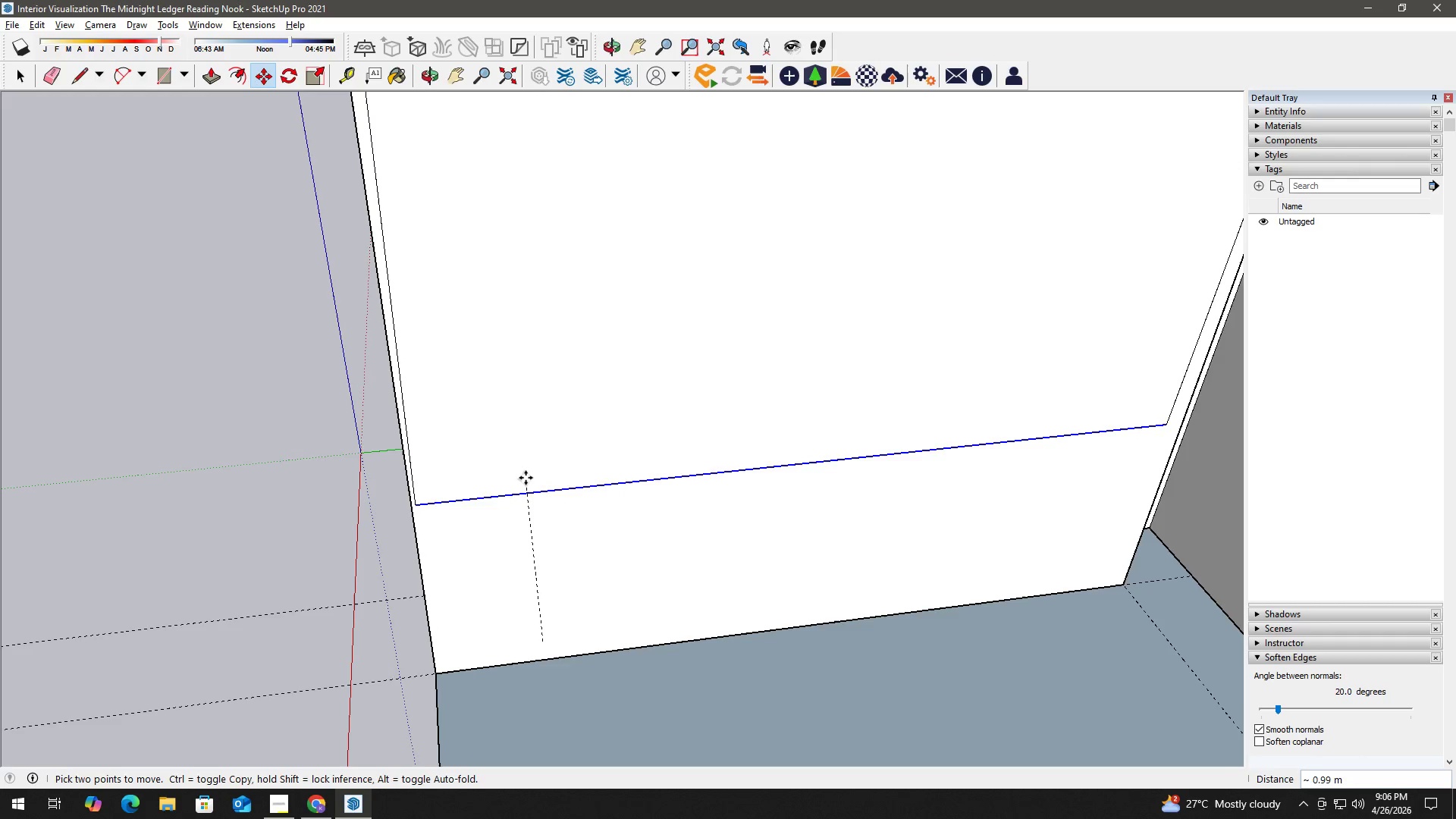 
wait(8.77)
 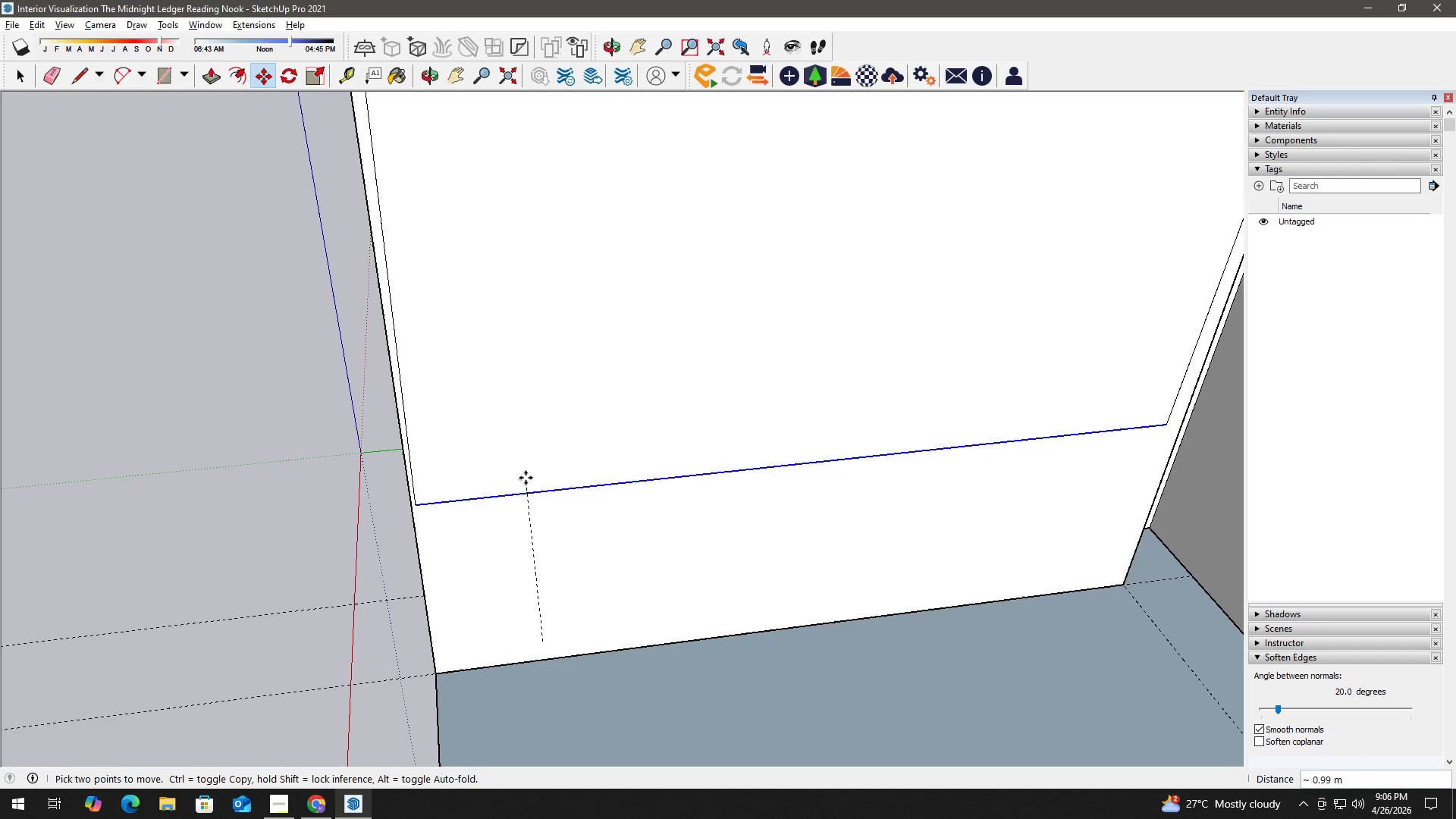 
key(Numpad1)
 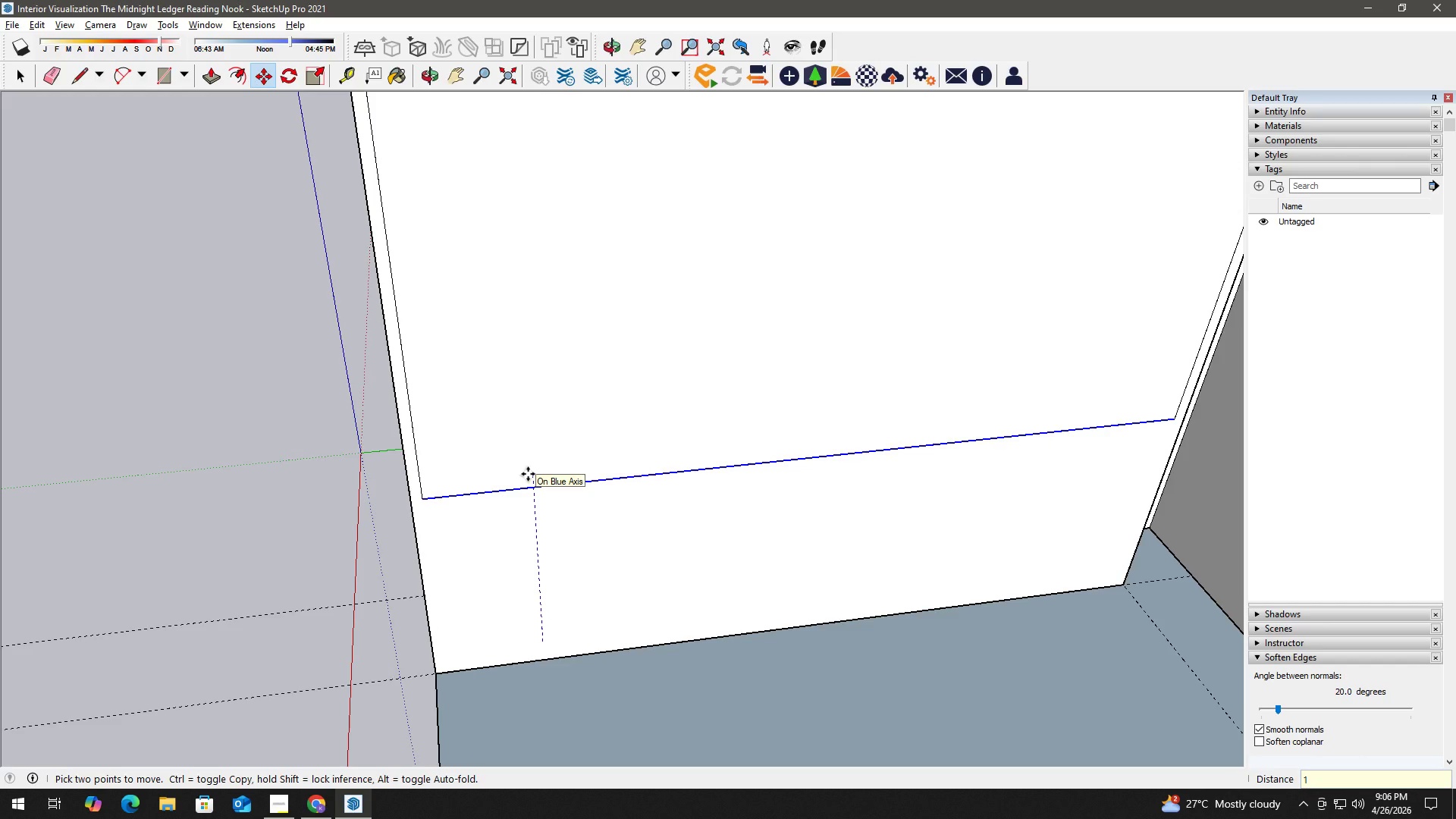 
key(NumpadEnter)
 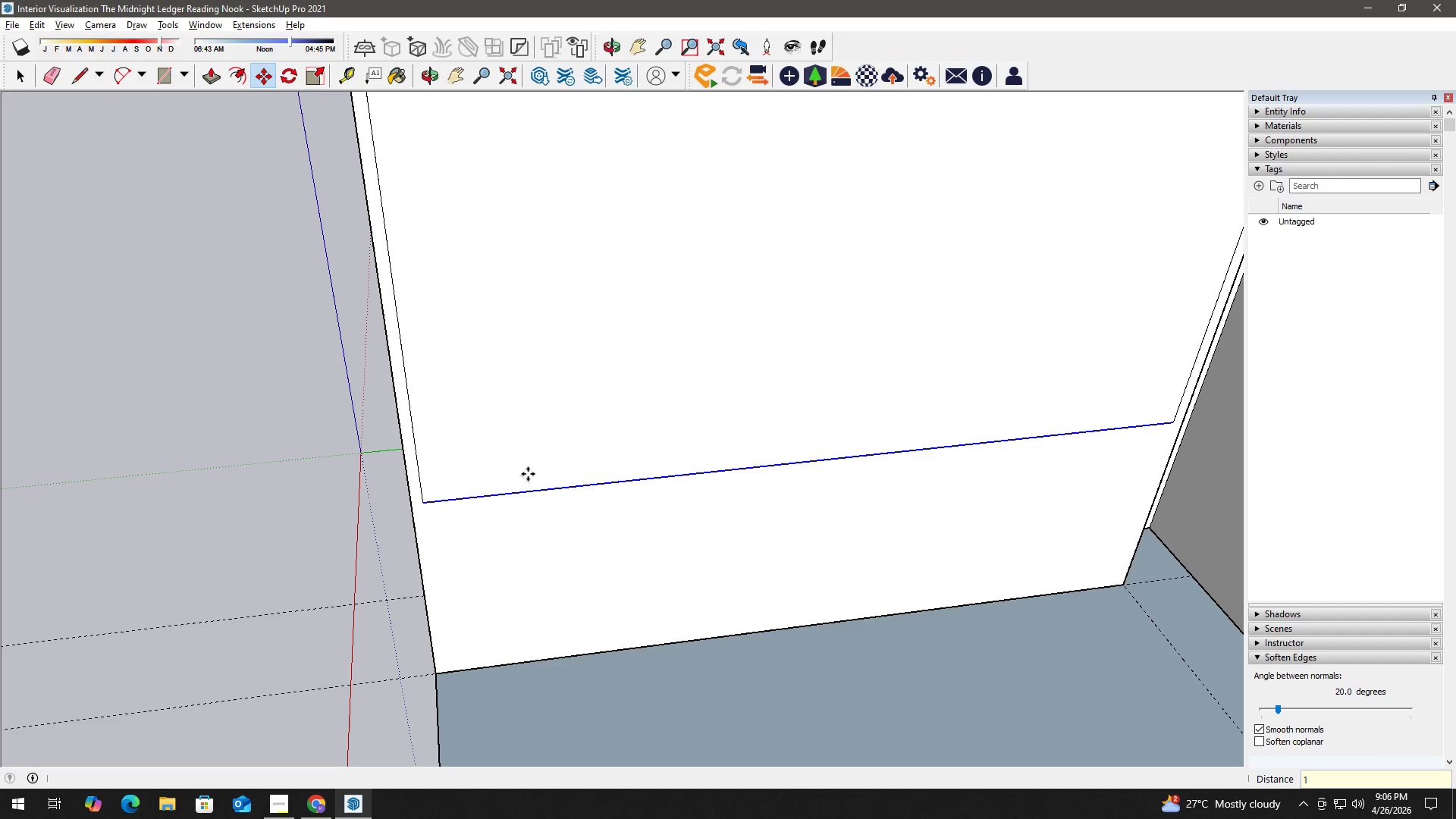 
key(Space)
 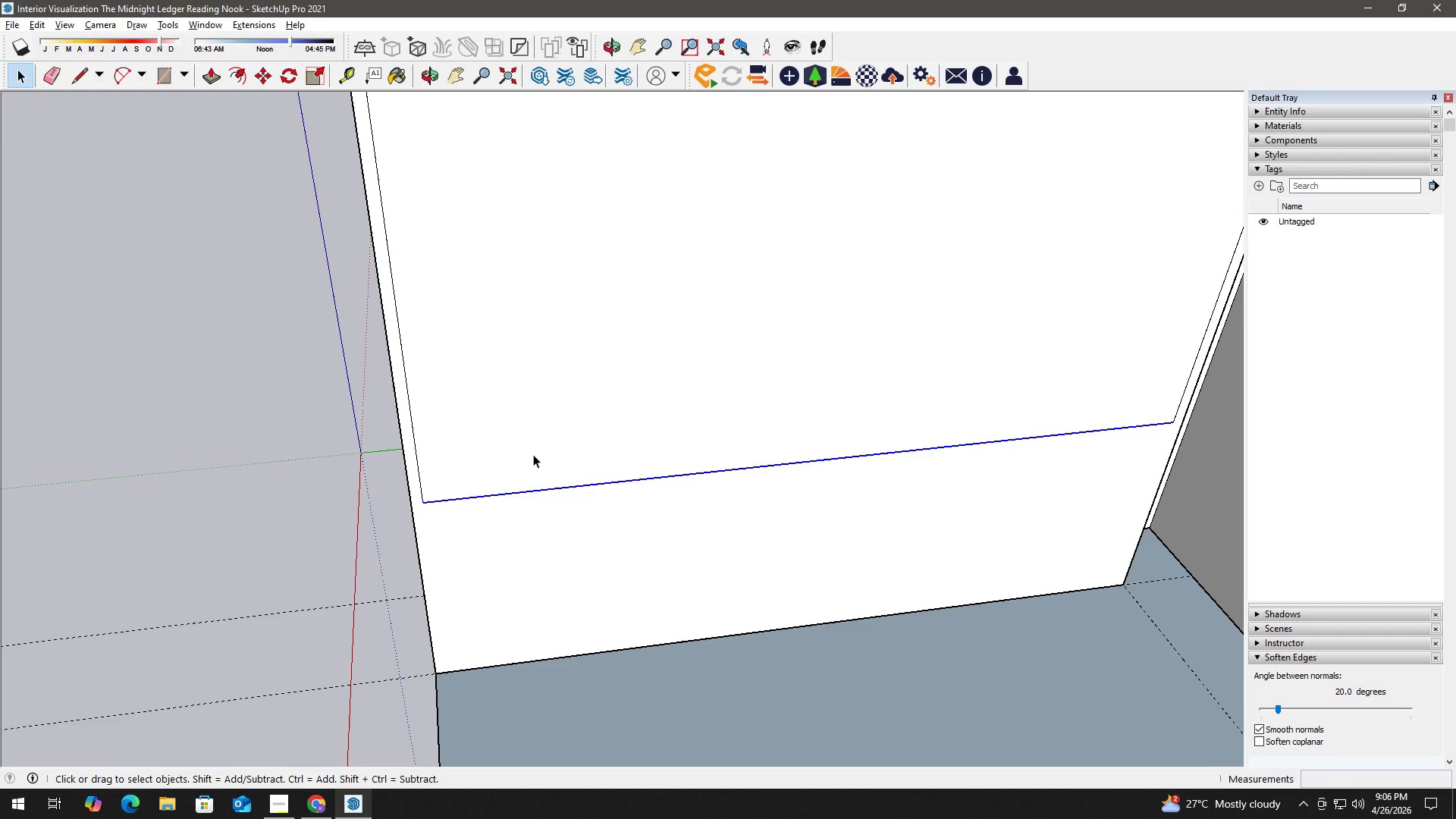 
left_click([585, 405])
 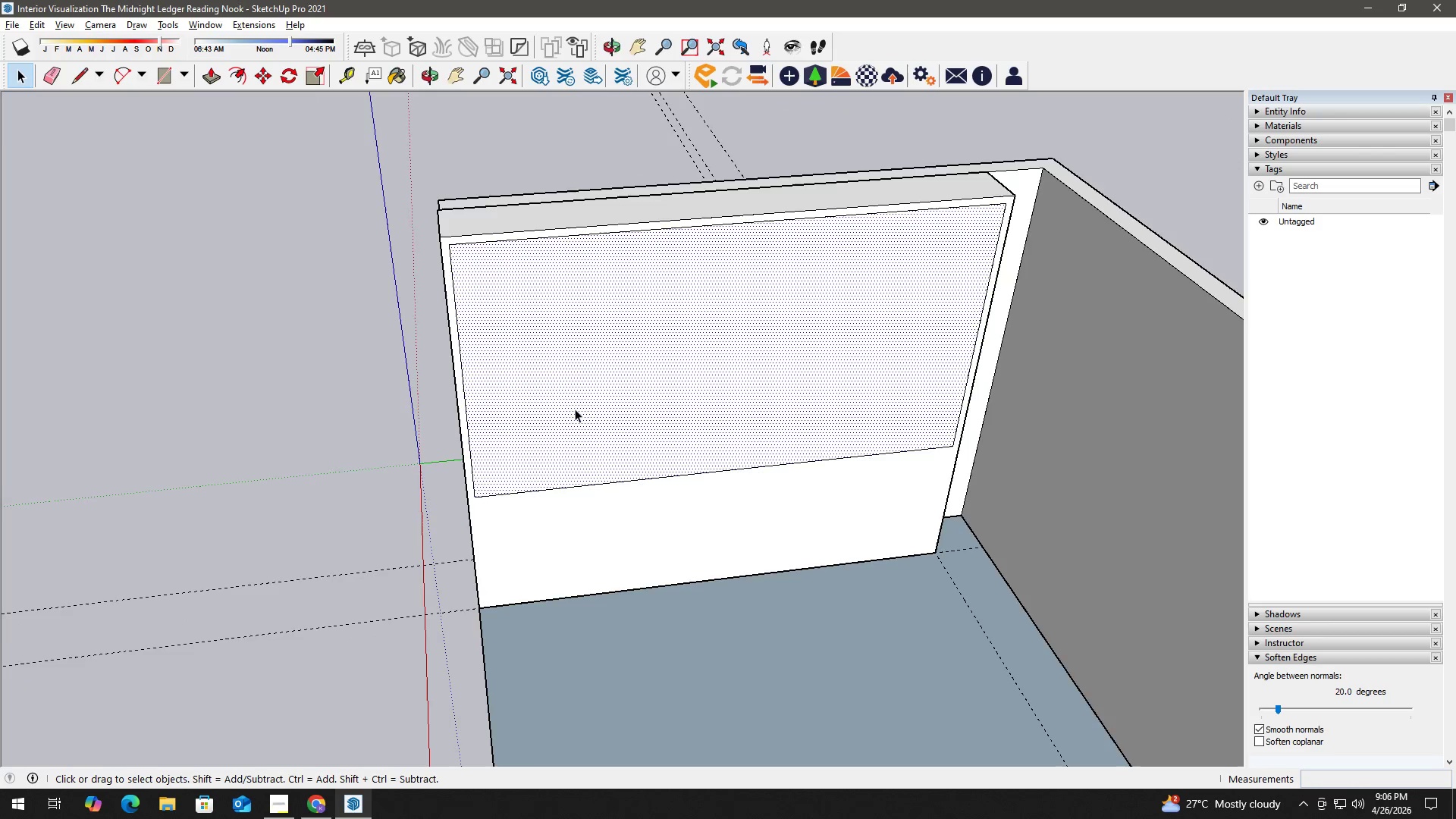 
scroll: coordinate [556, 494], scroll_direction: down, amount: 5.0
 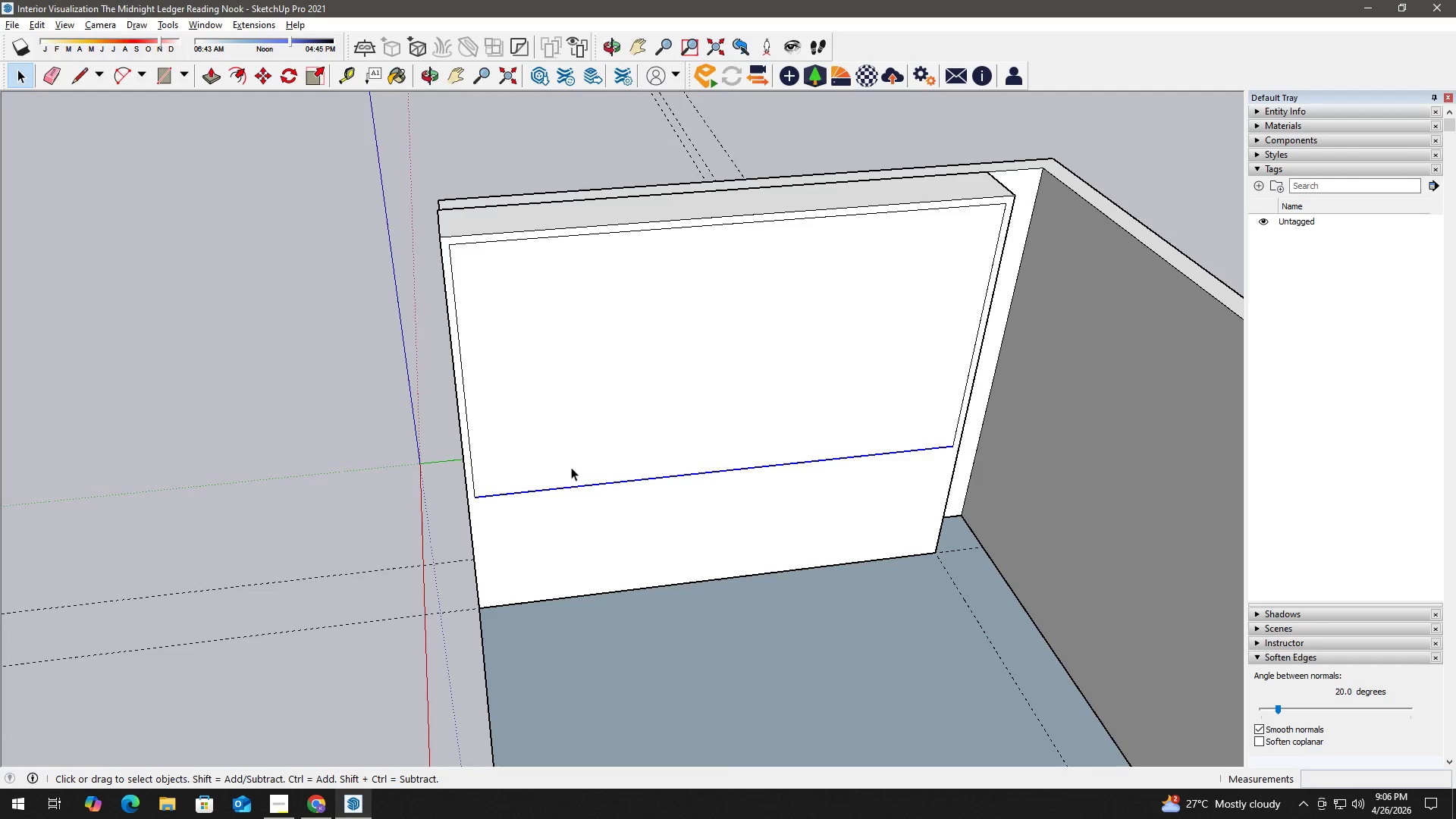 
scroll: coordinate [573, 406], scroll_direction: up, amount: 2.0
 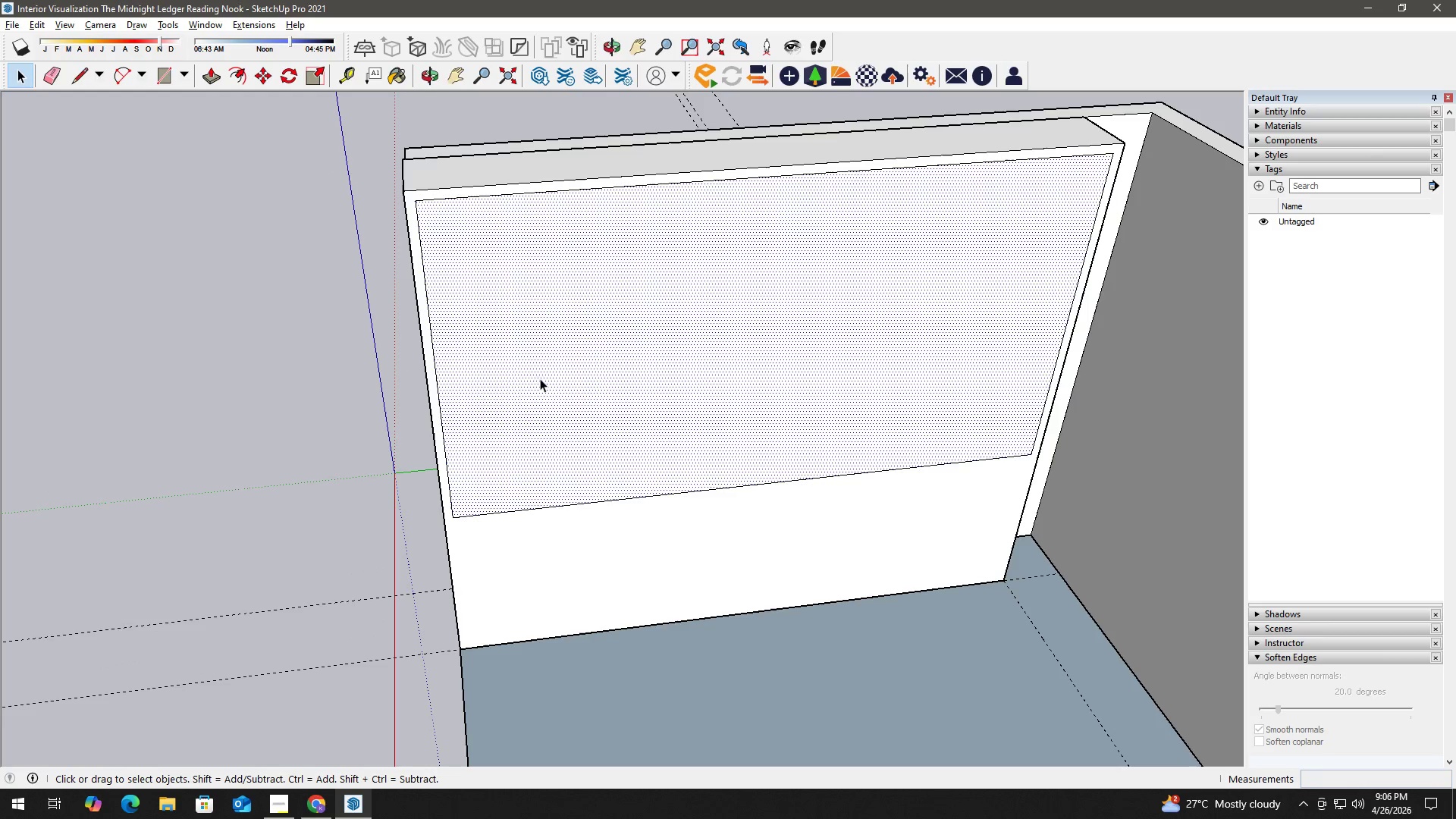 
key(P)
 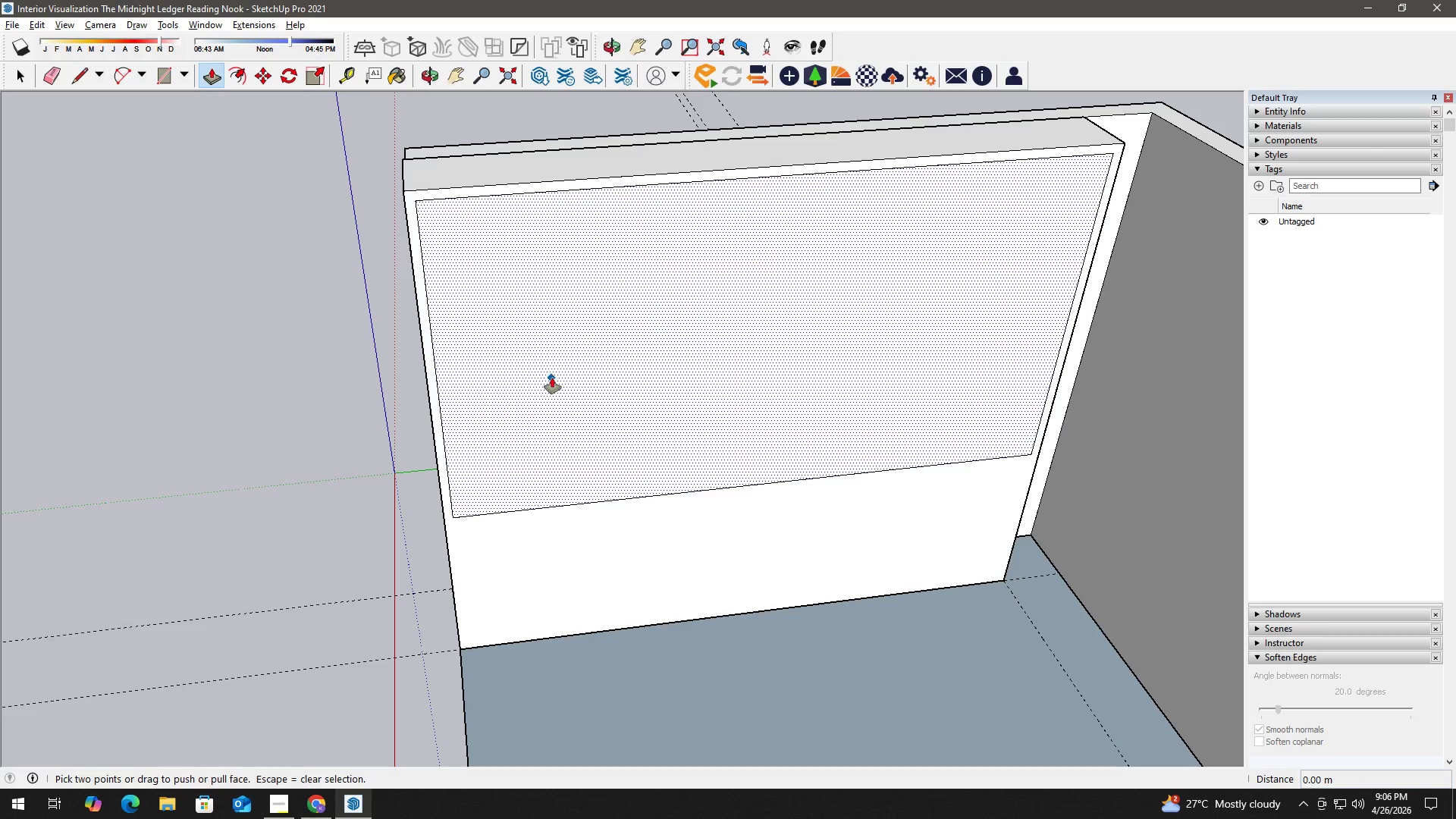 
left_click([553, 378])
 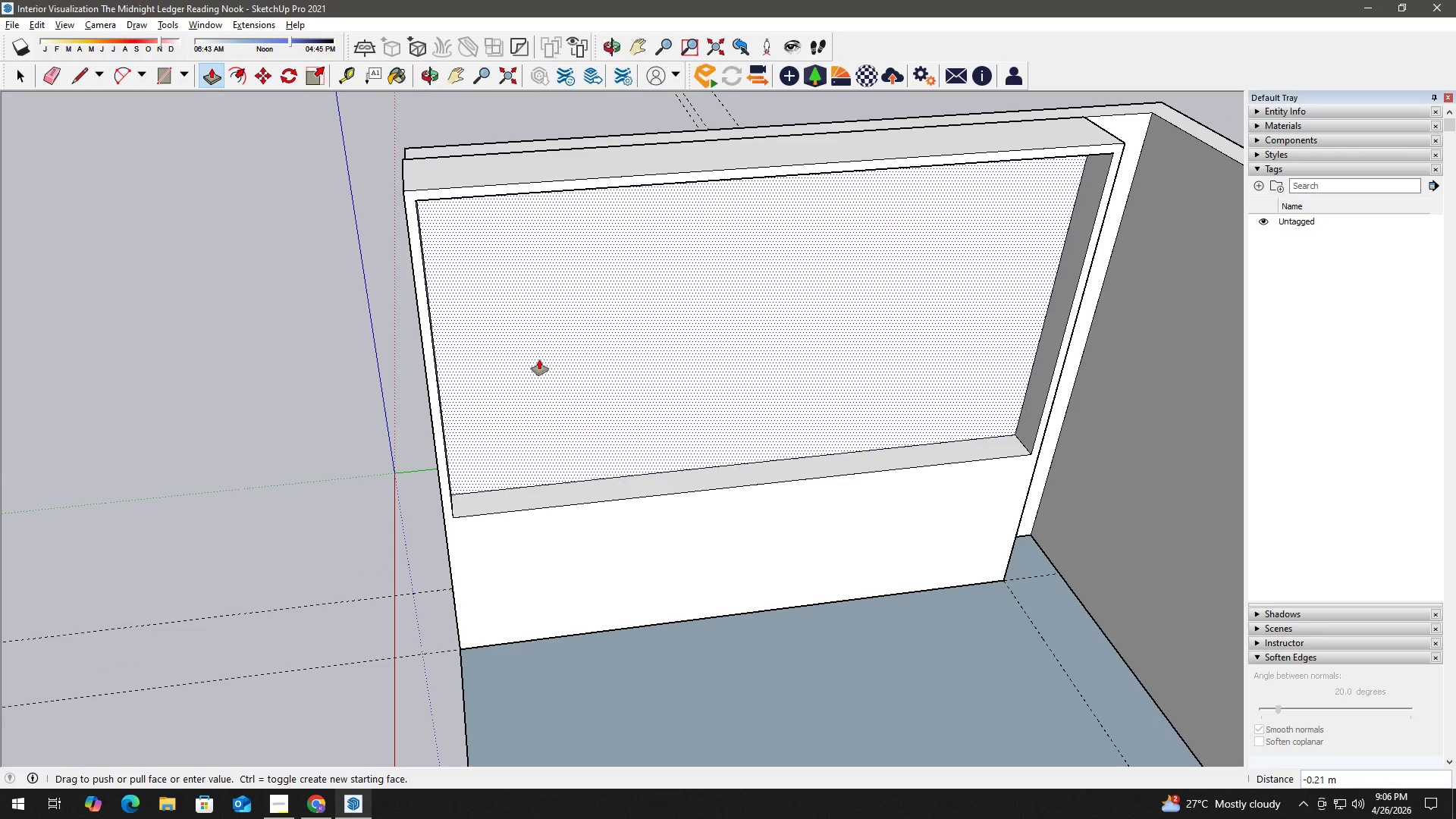 
wait(5.8)
 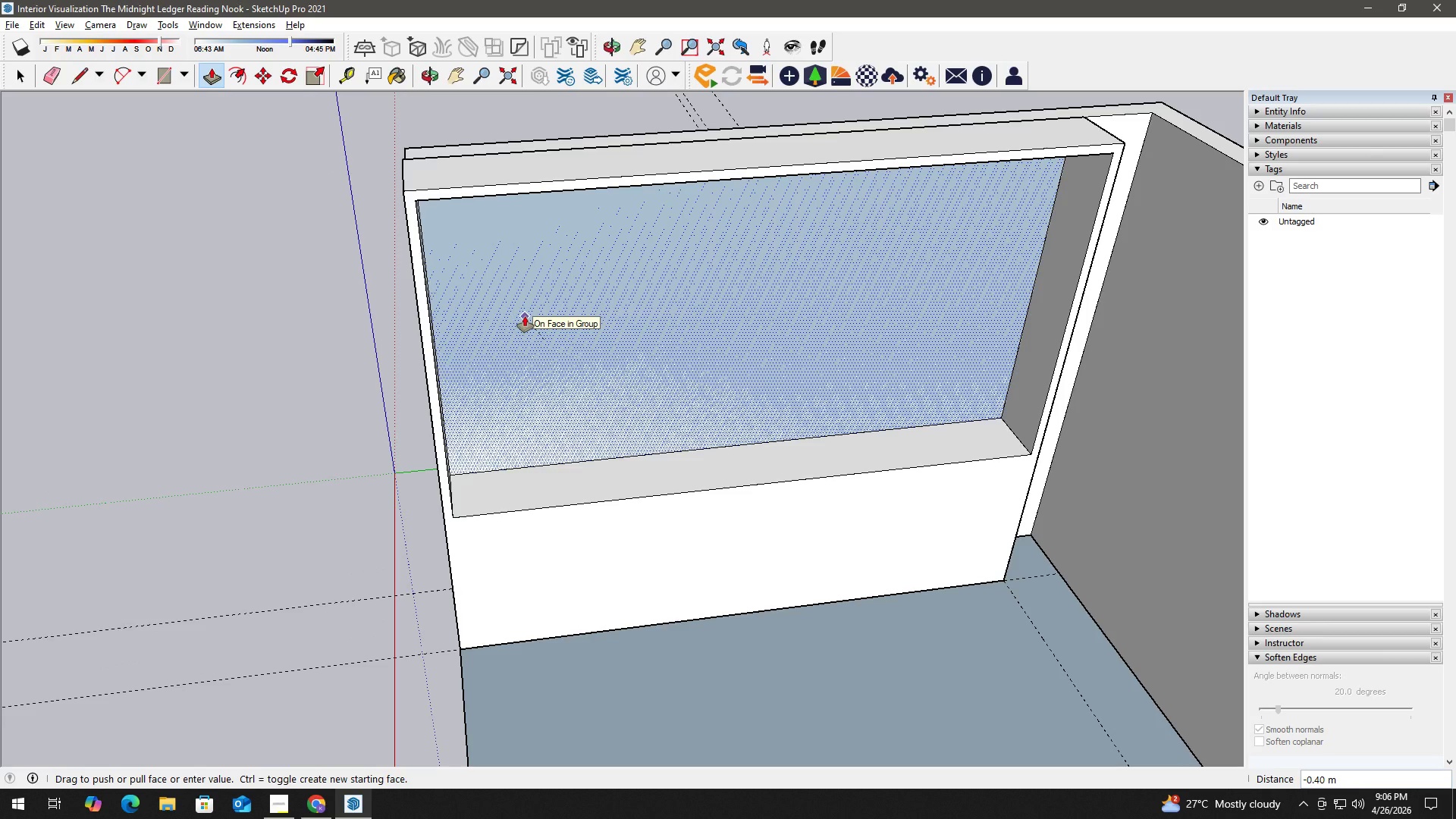 
scroll: coordinate [509, 347], scroll_direction: up, amount: 2.0
 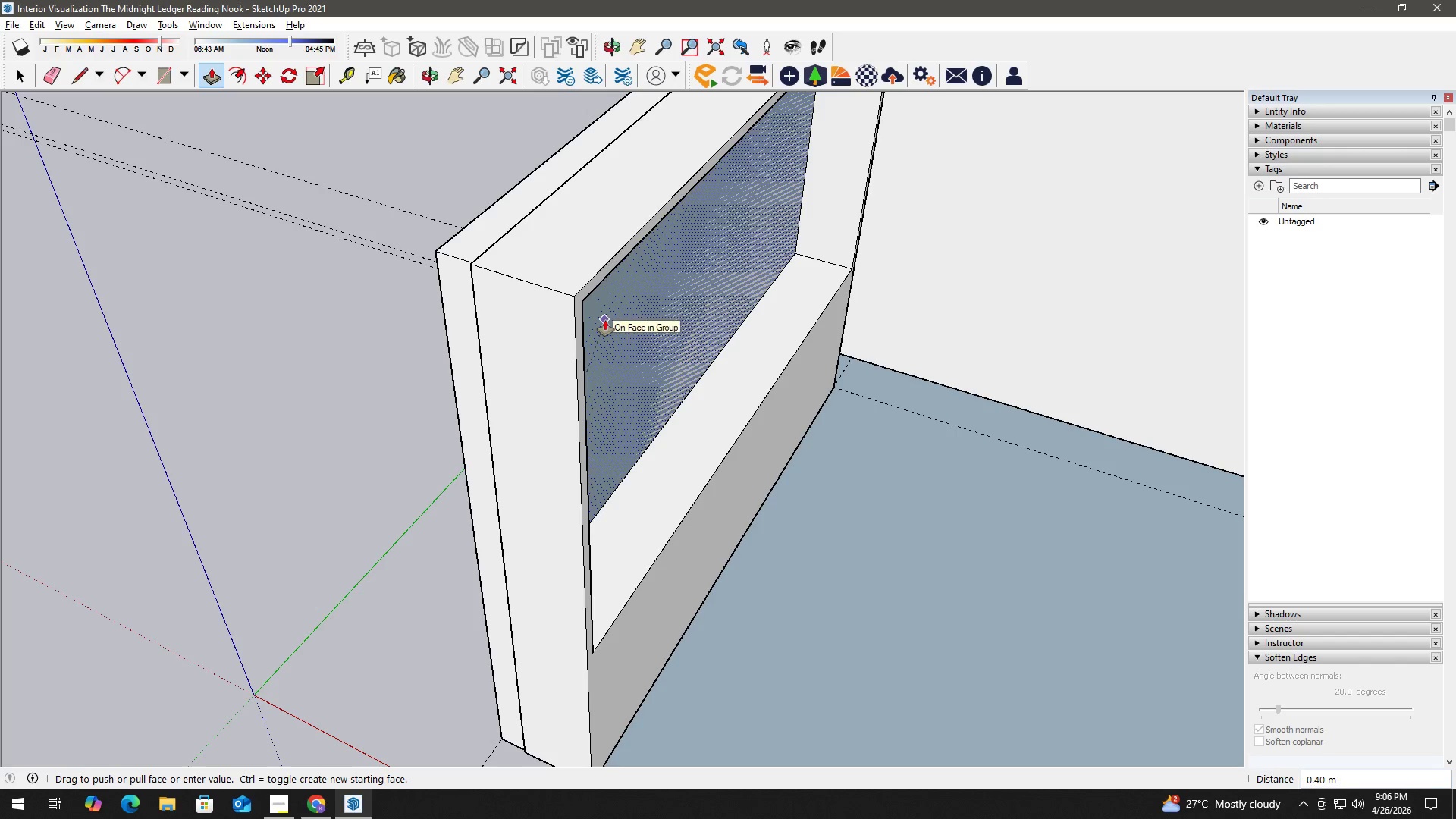 
key(Numpad0)
 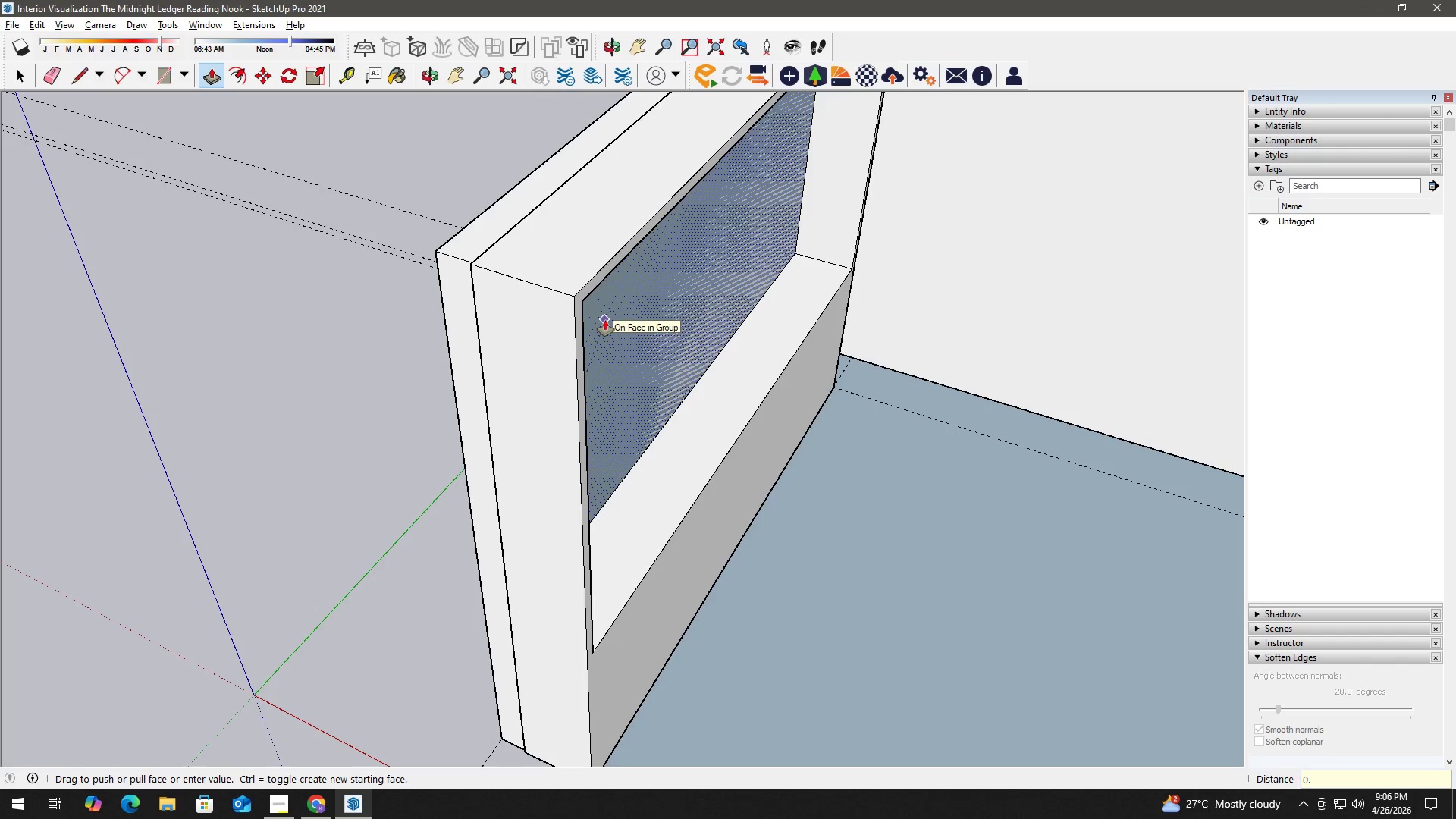 
key(NumpadDecimal)
 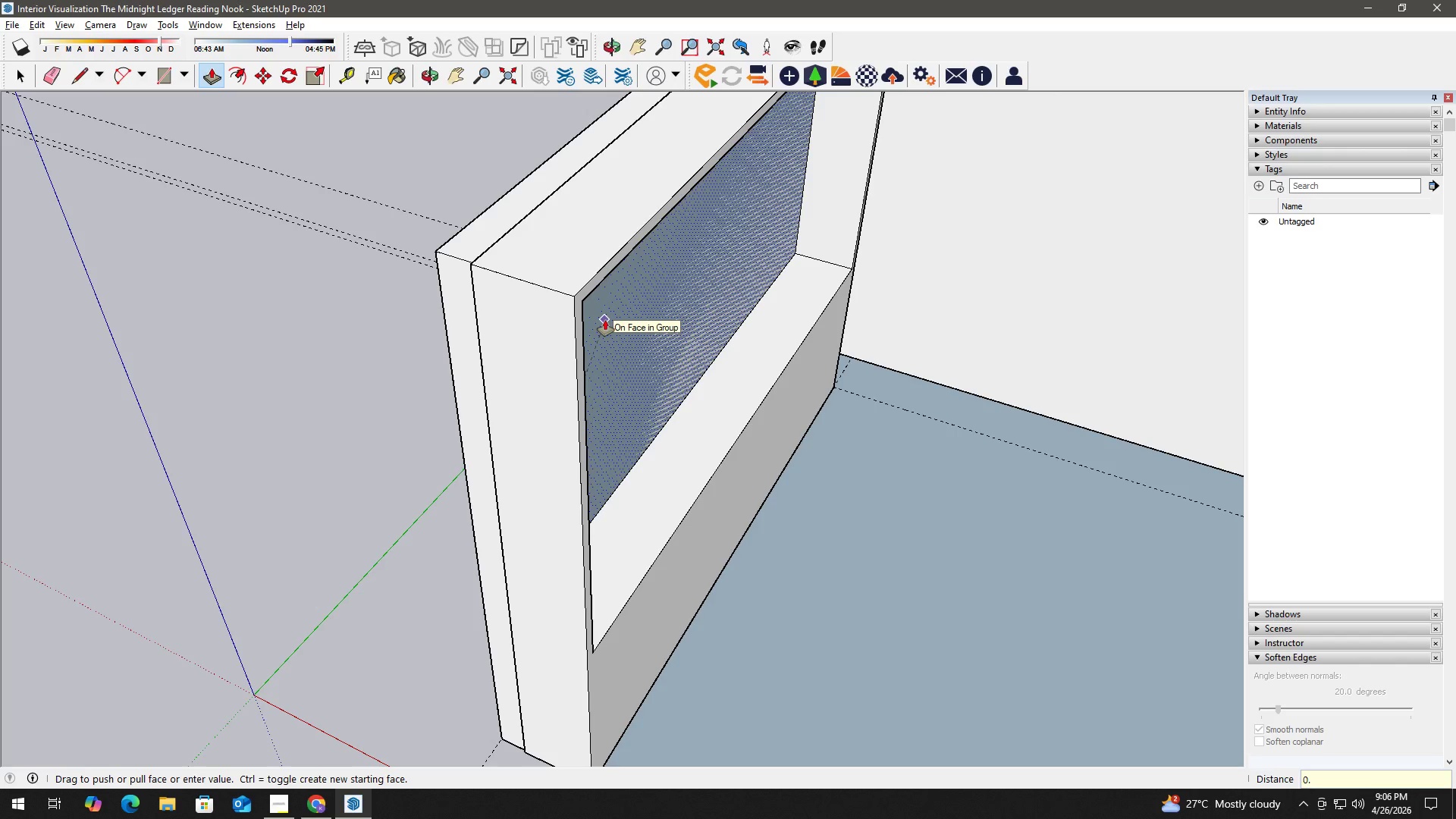 
key(Numpad3)
 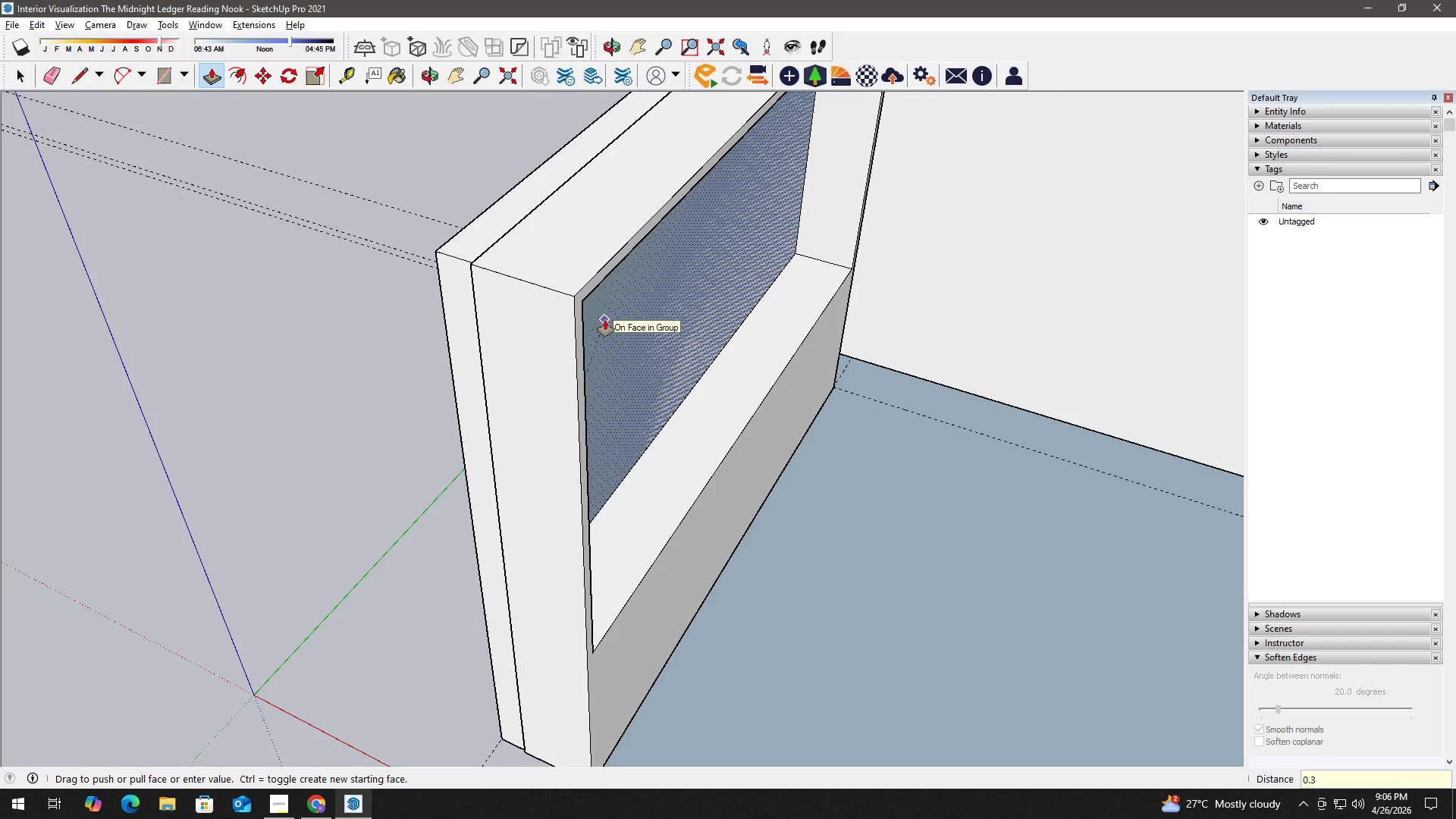 
key(Numpad8)
 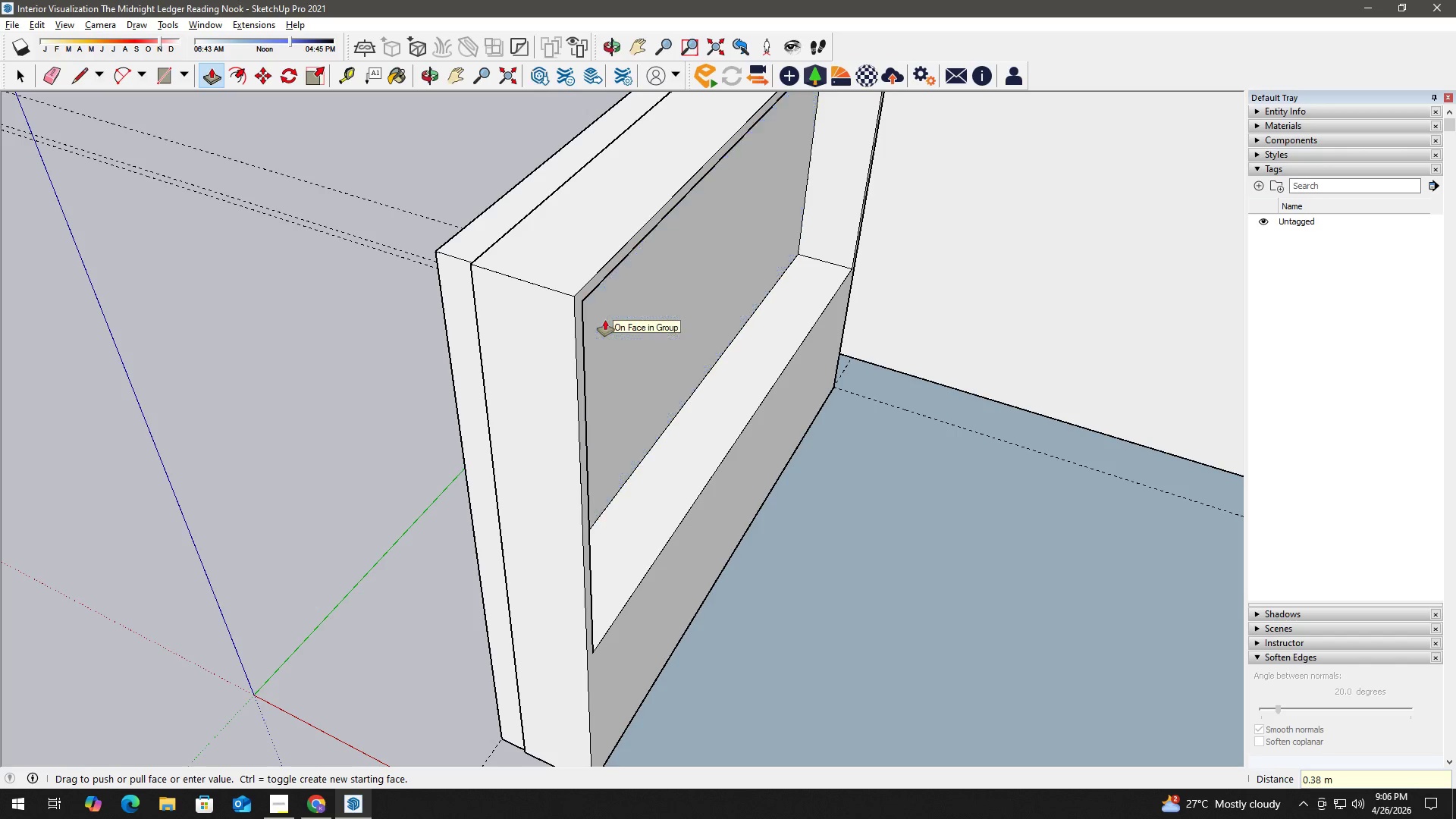 
key(NumpadEnter)
 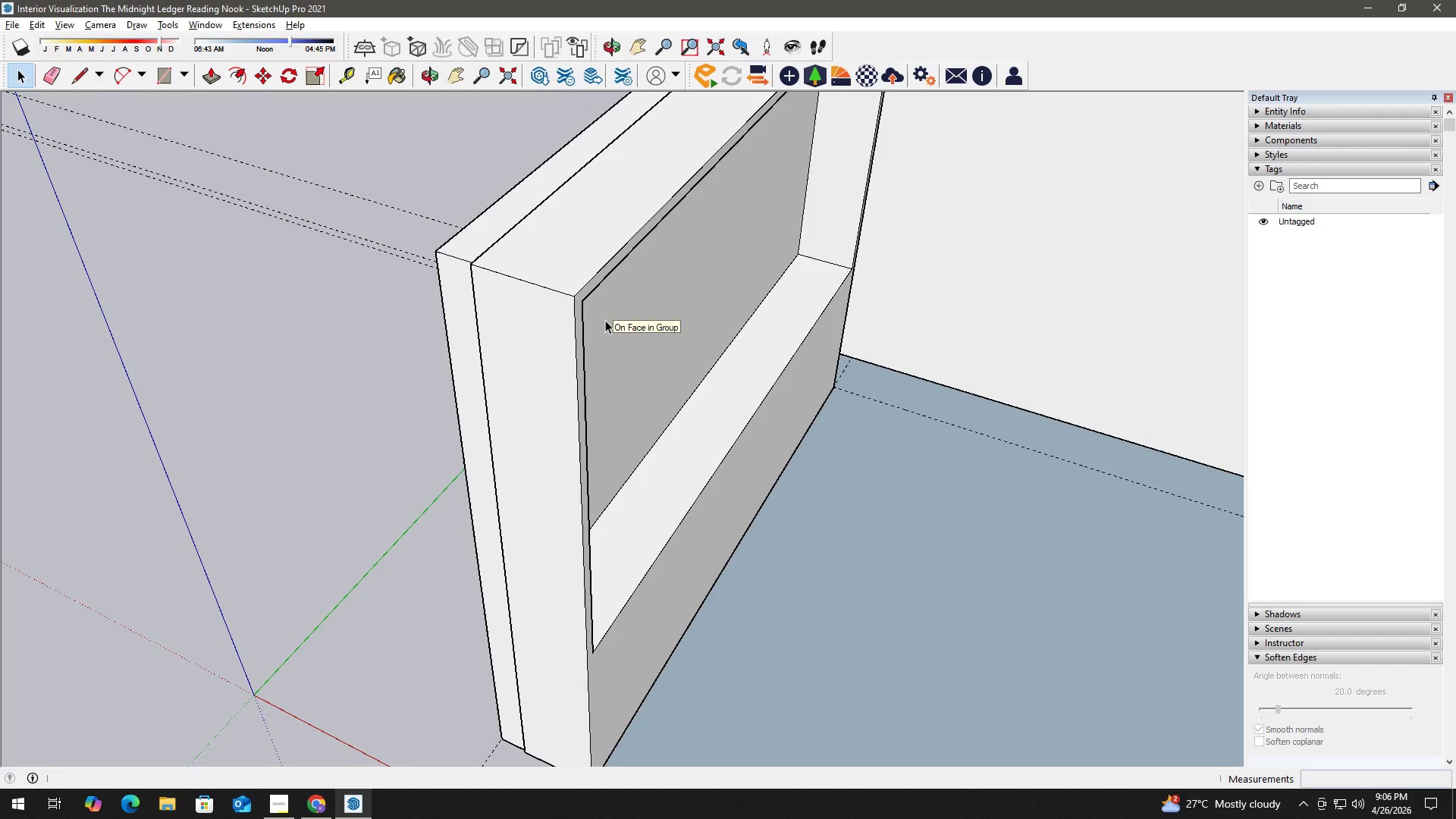 
key(Space)
 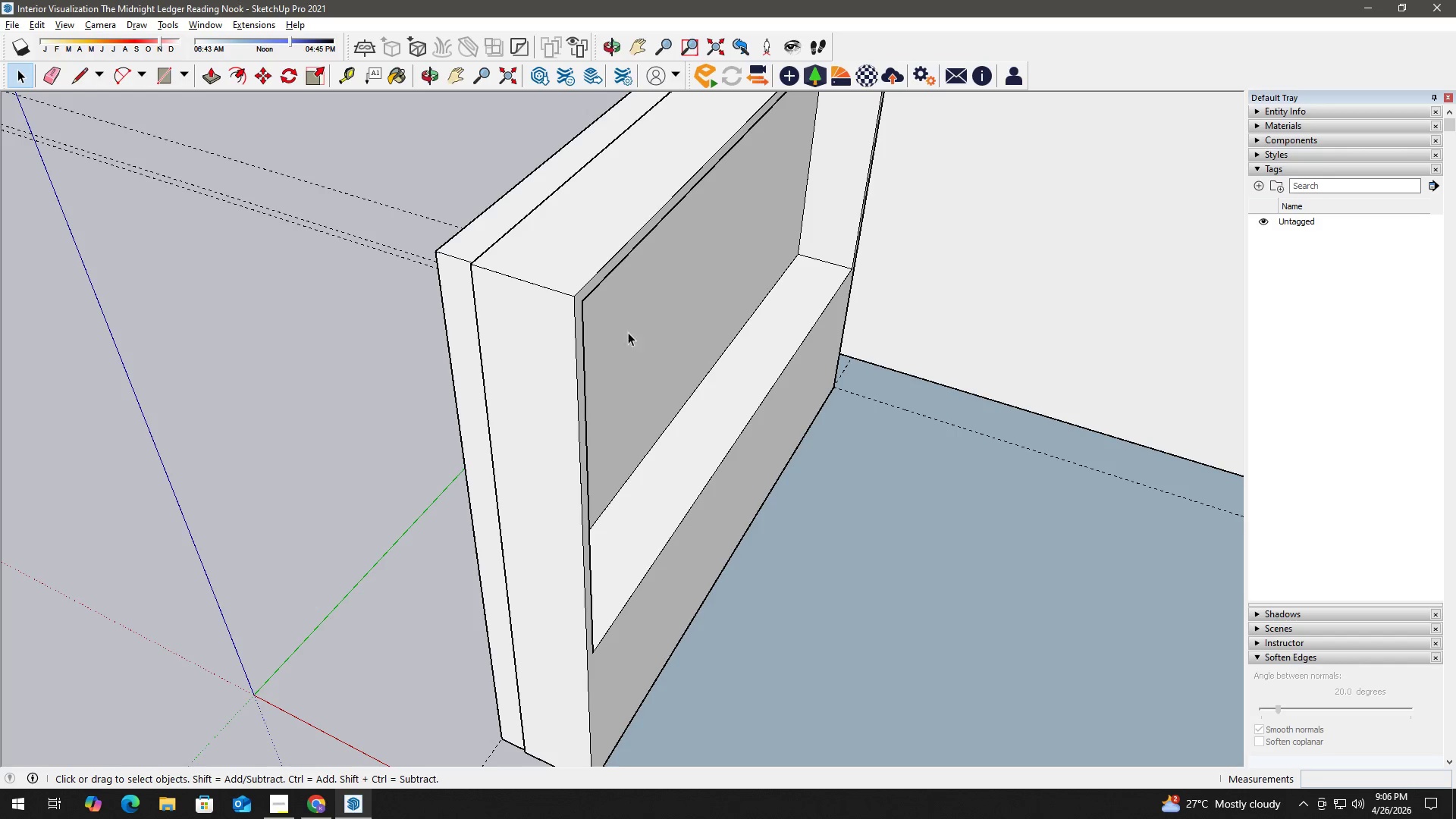 
scroll: coordinate [683, 369], scroll_direction: down, amount: 2.0
 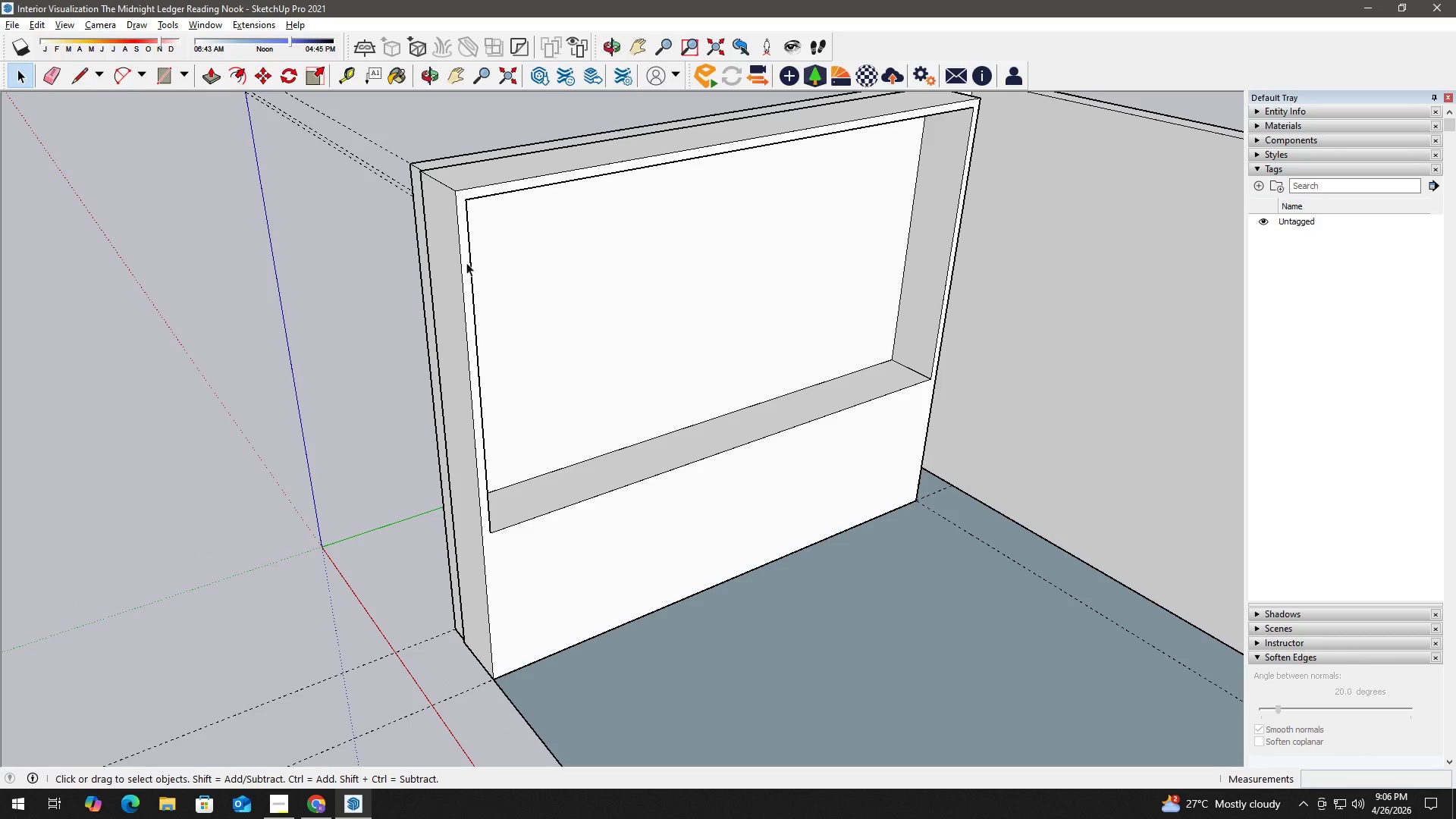 
hold_key(key=ControlLeft, duration=0.69)
 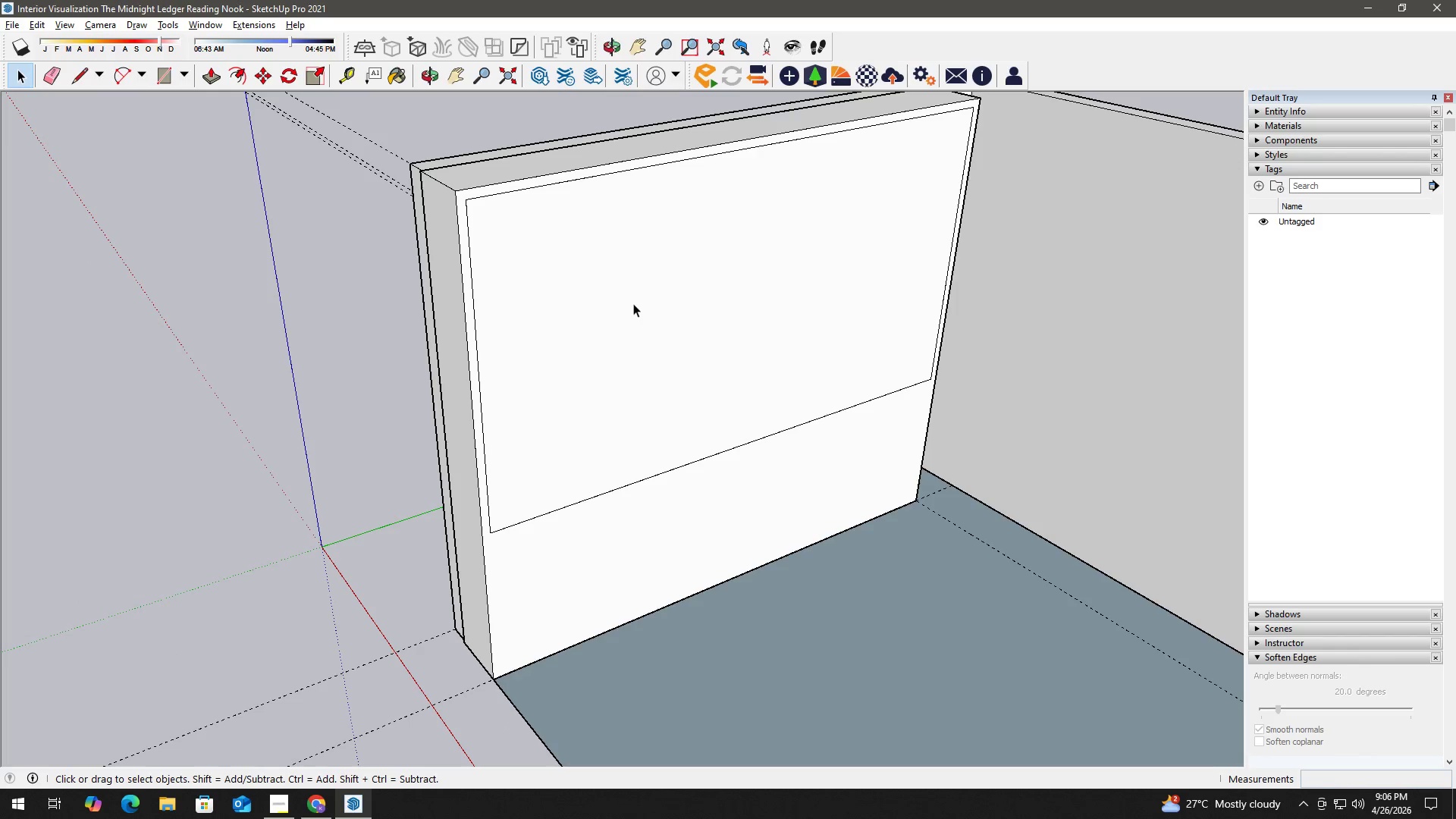 
left_click([633, 303])
 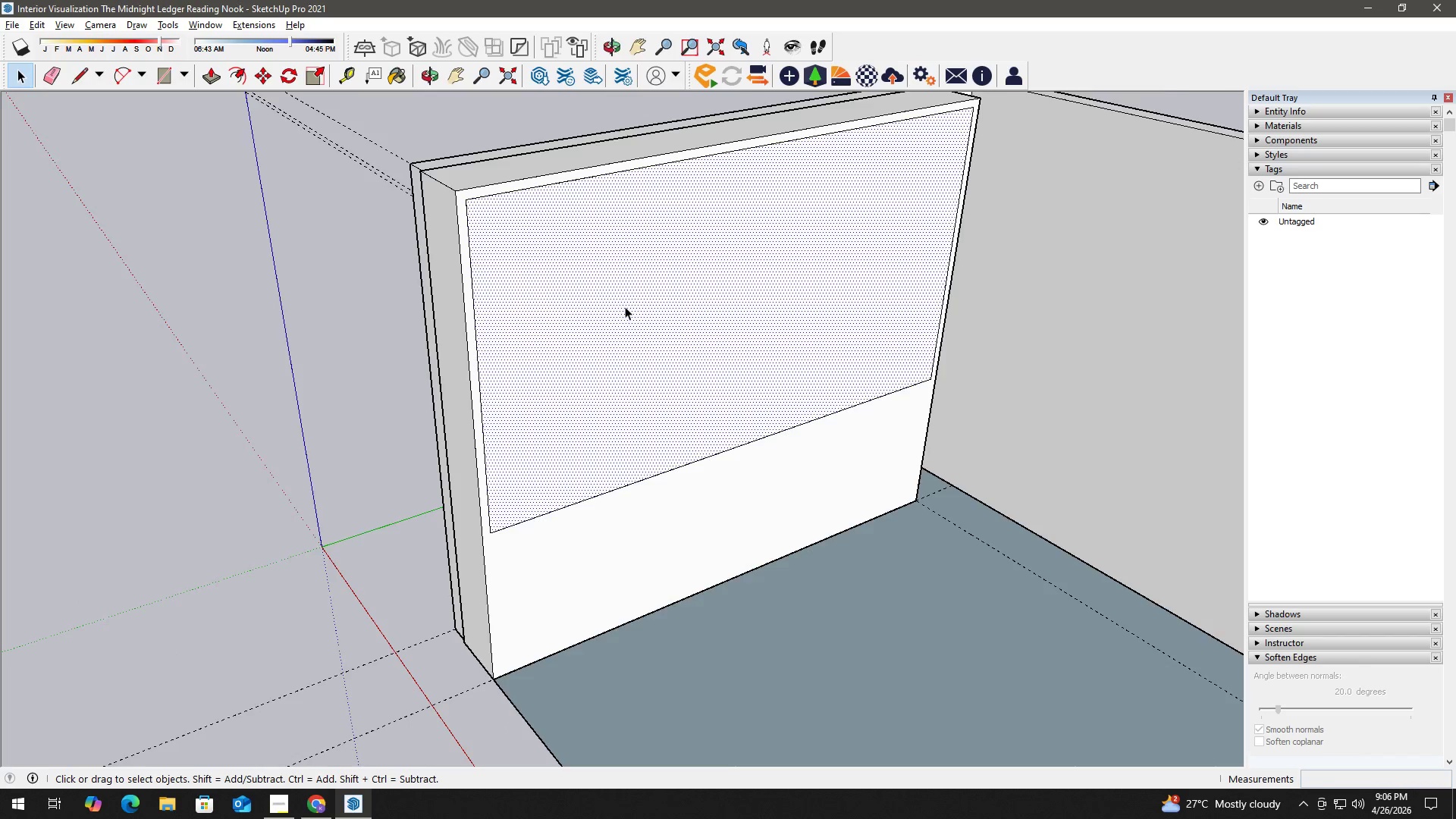 
scroll: coordinate [624, 306], scroll_direction: up, amount: 1.0
 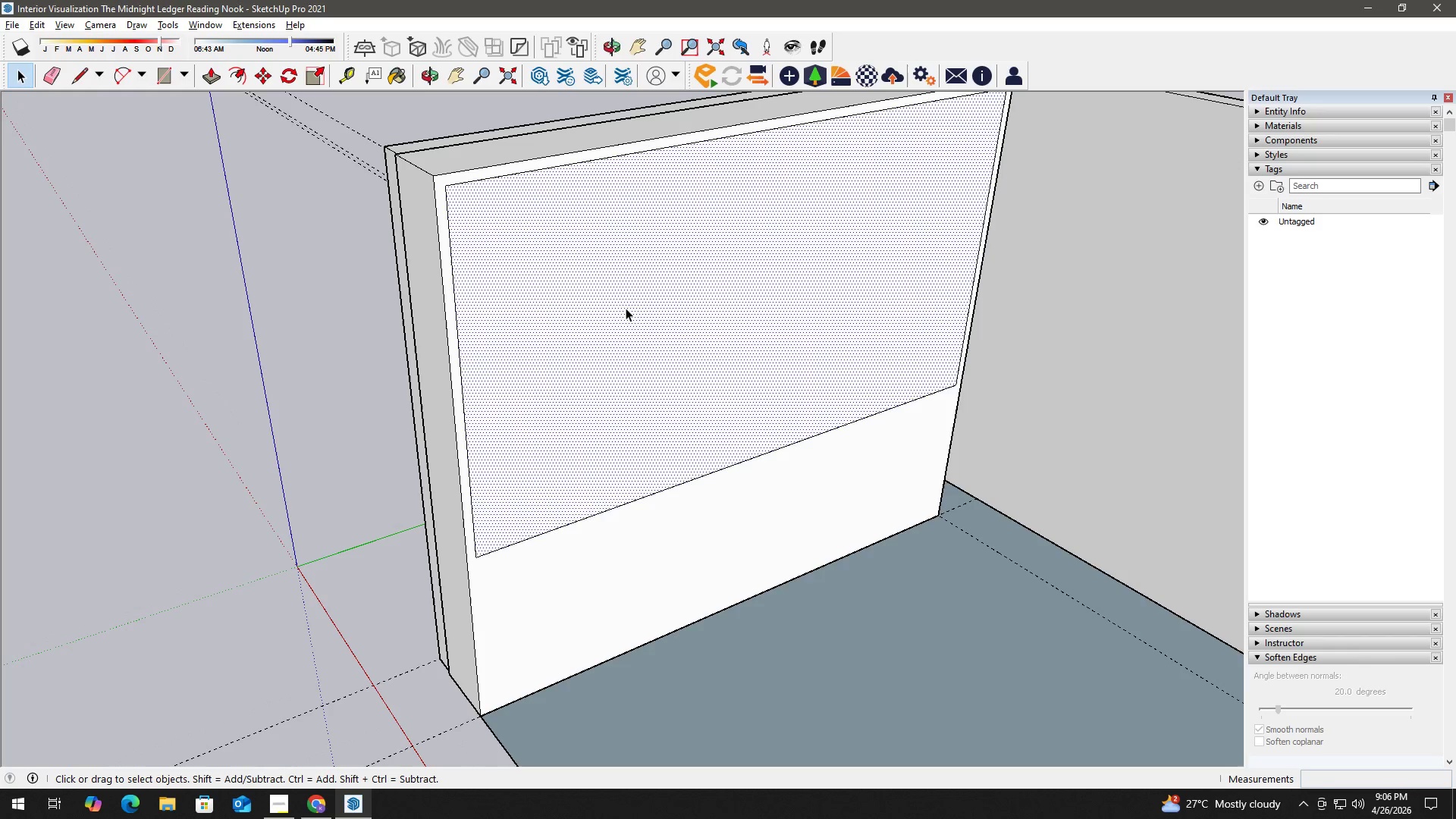 
key(P)
 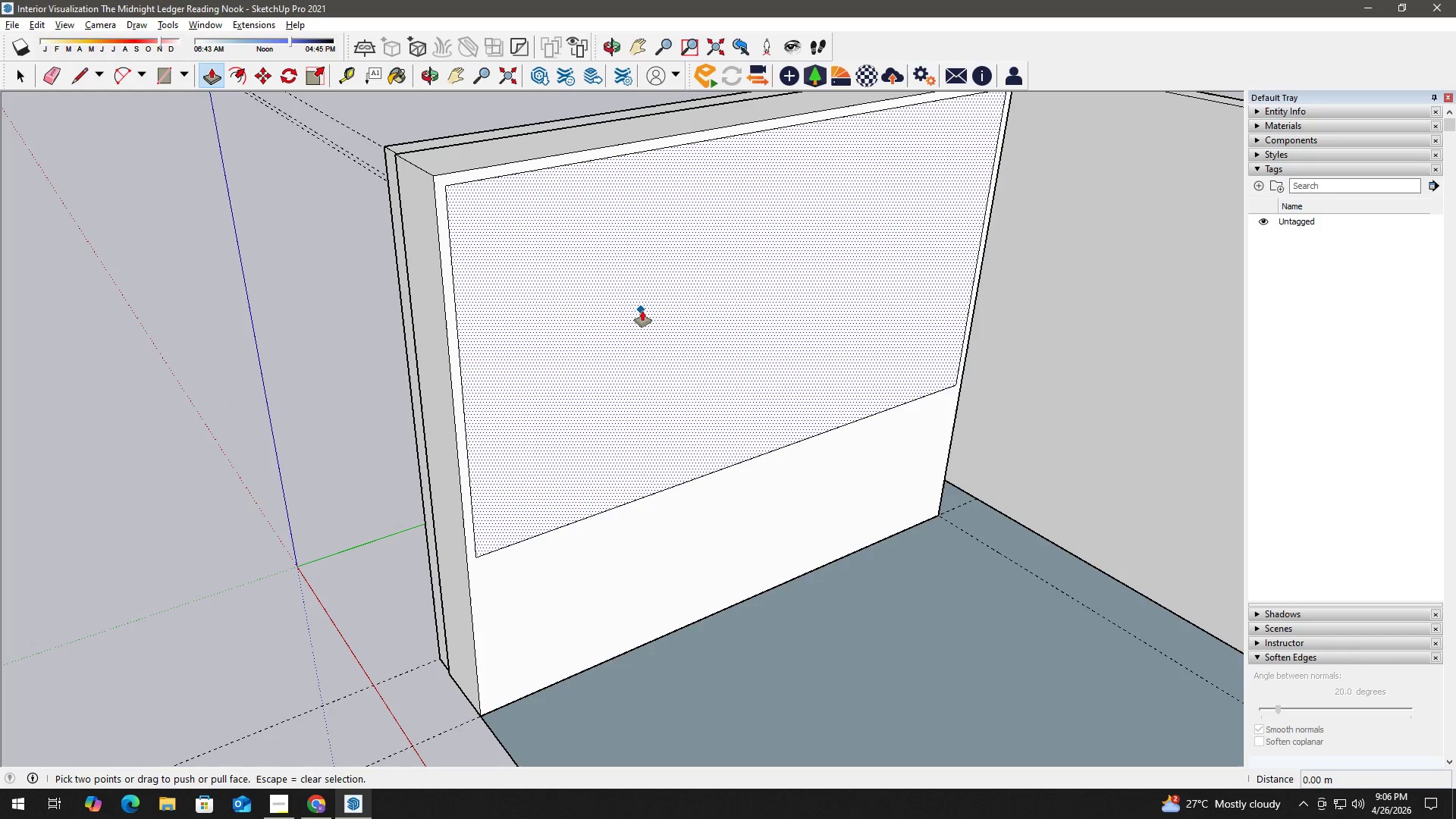 
left_click([643, 311])
 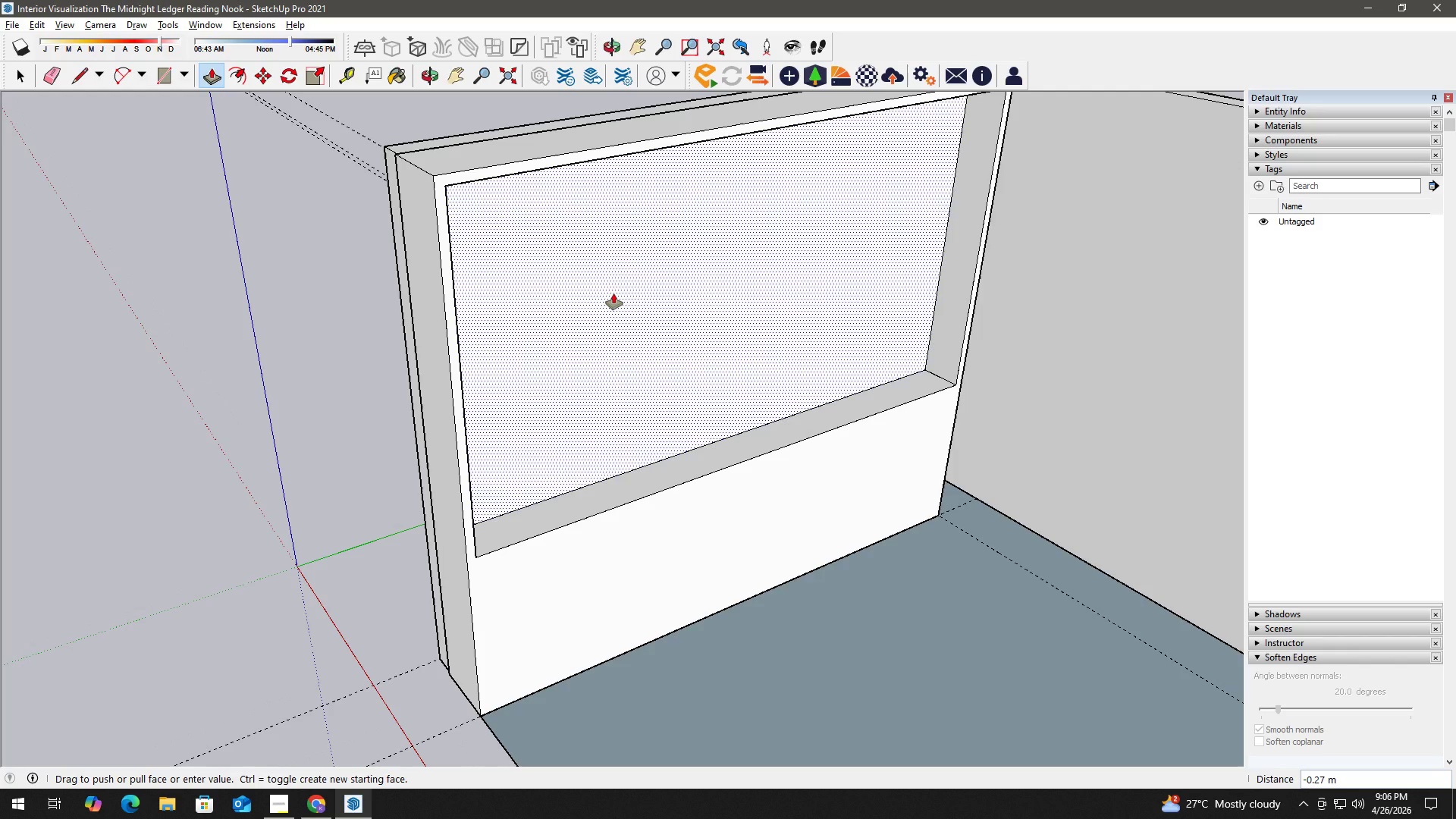 
key(Numpad0)
 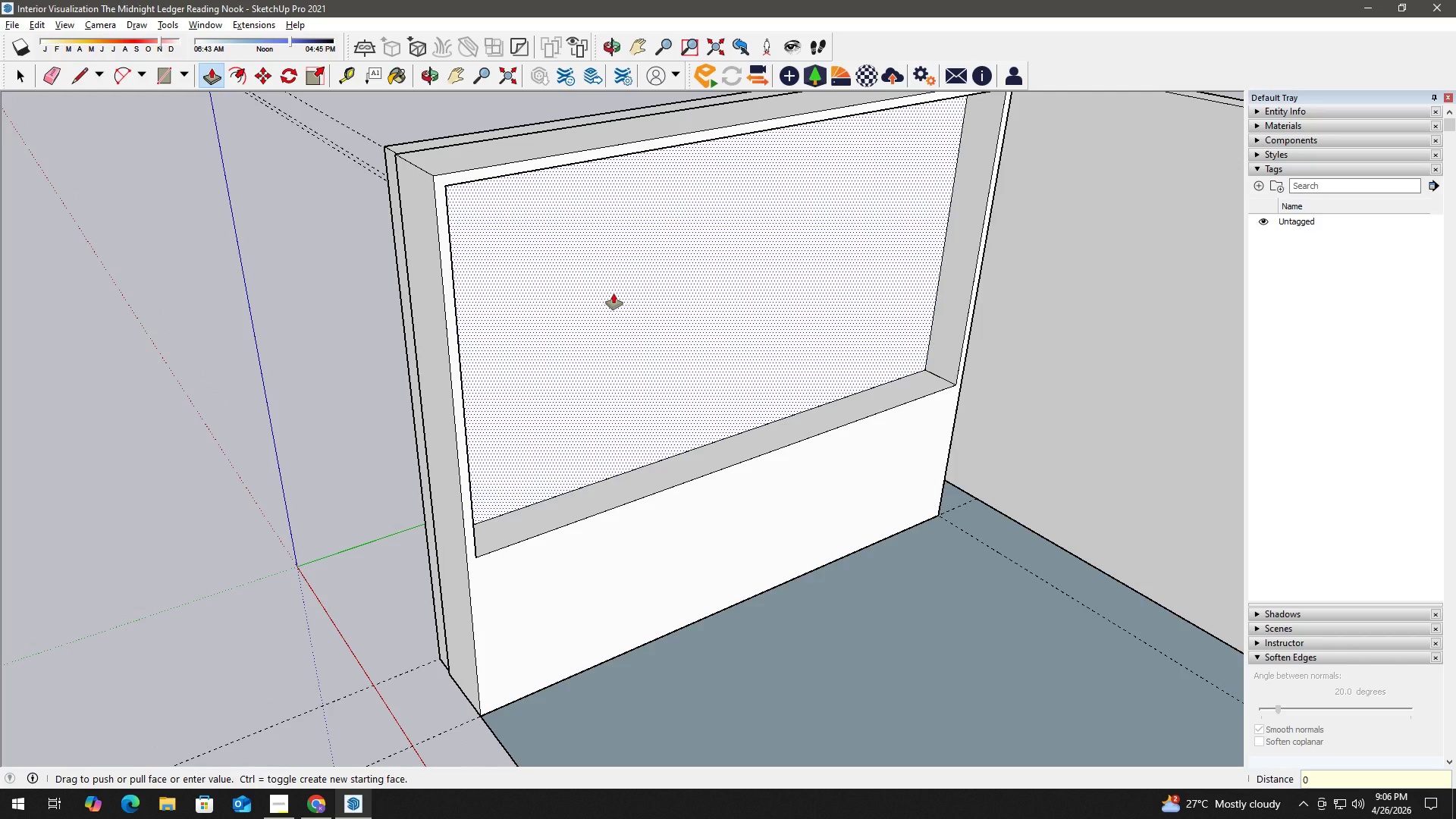 
key(NumpadDecimal)
 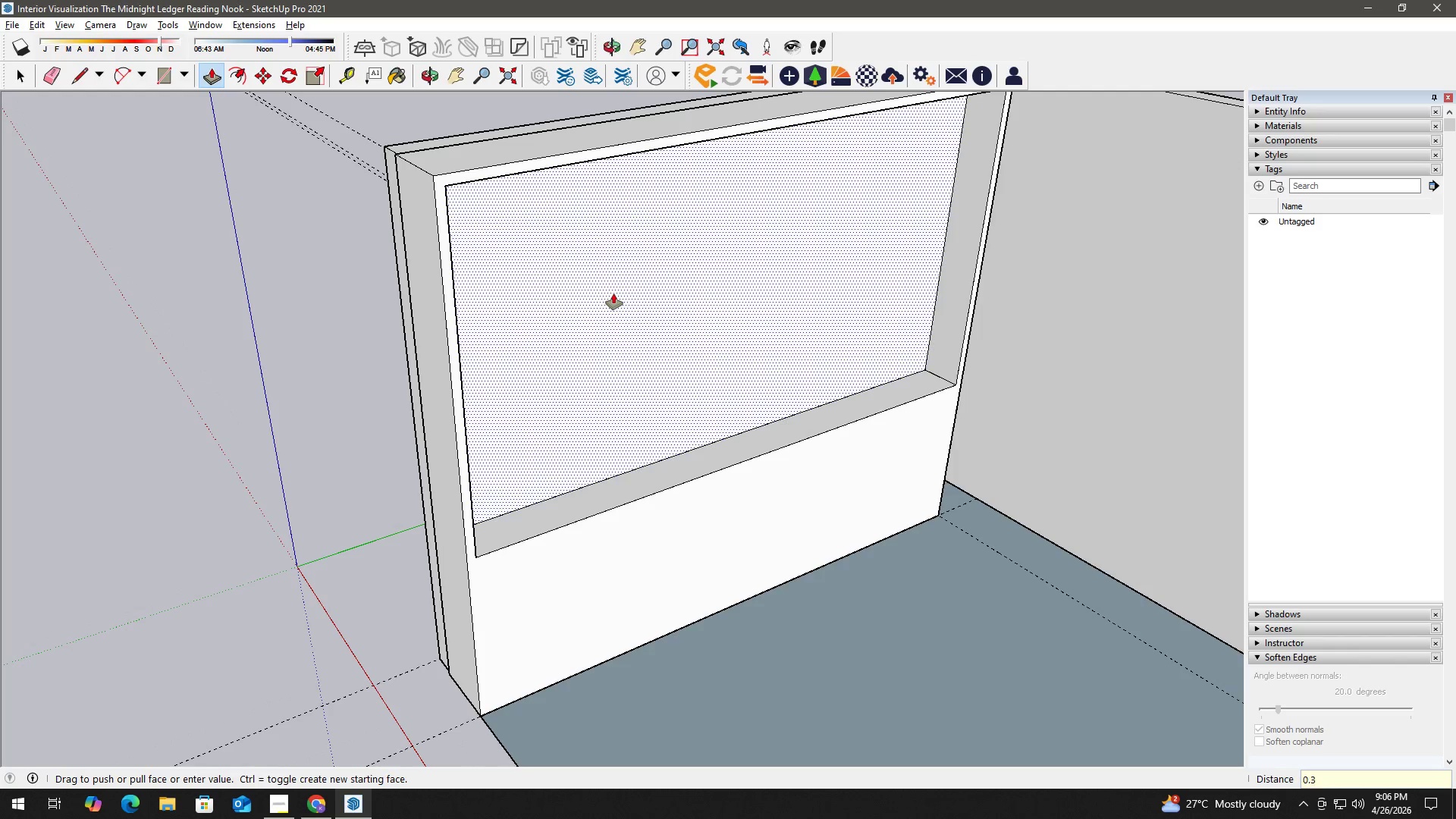 
key(Numpad3)
 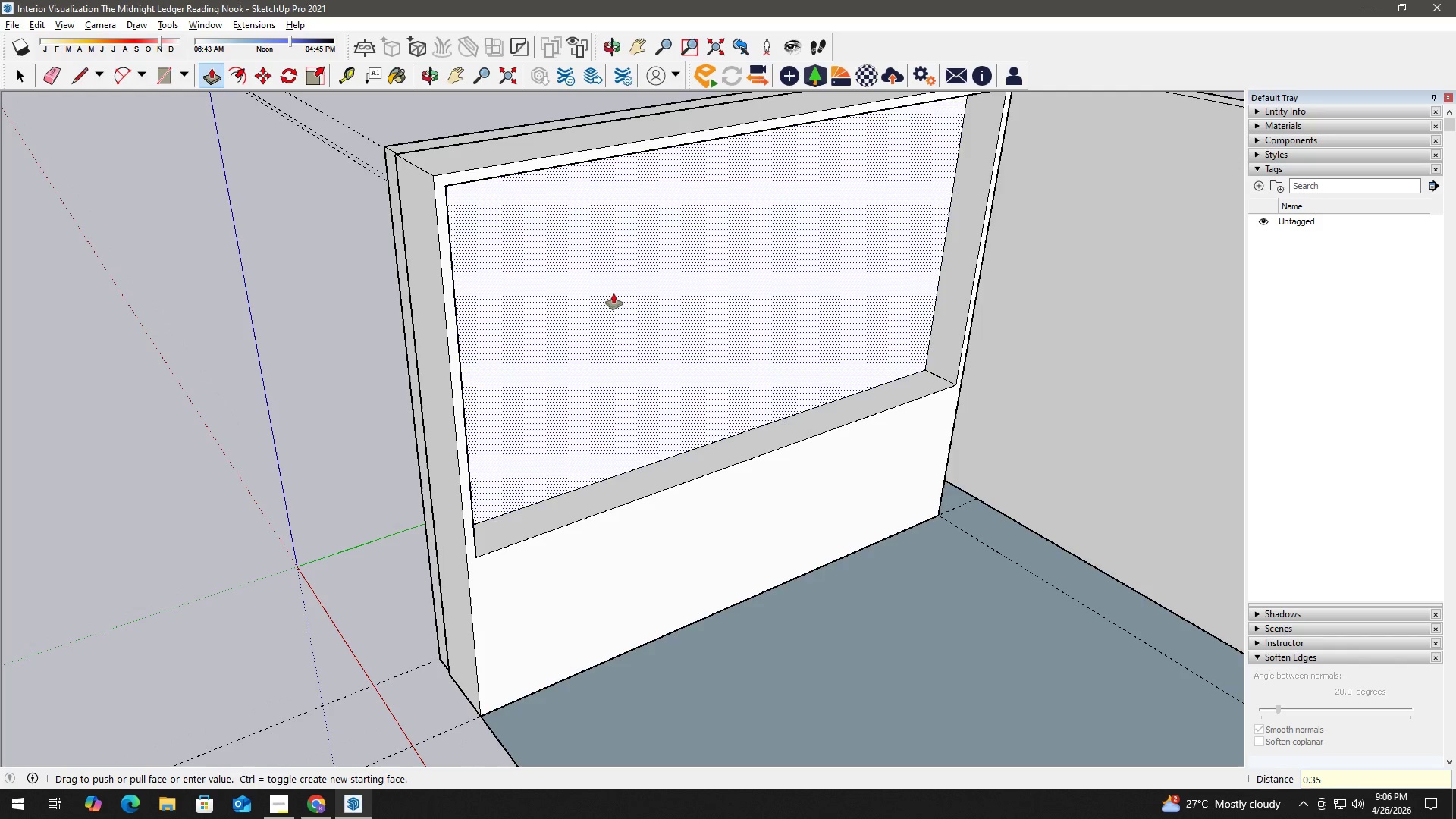 
key(Numpad5)
 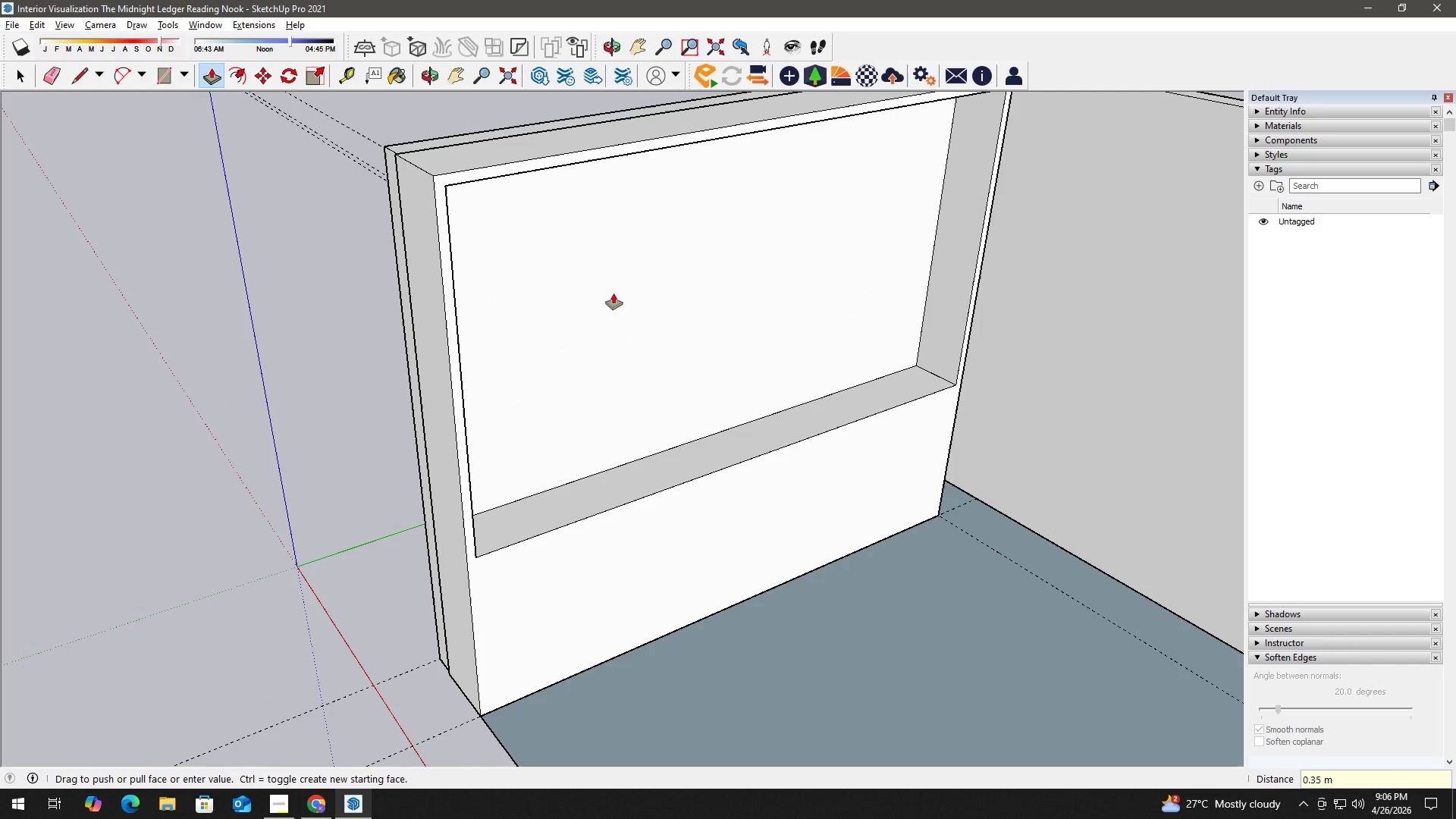 
key(NumpadEnter)
 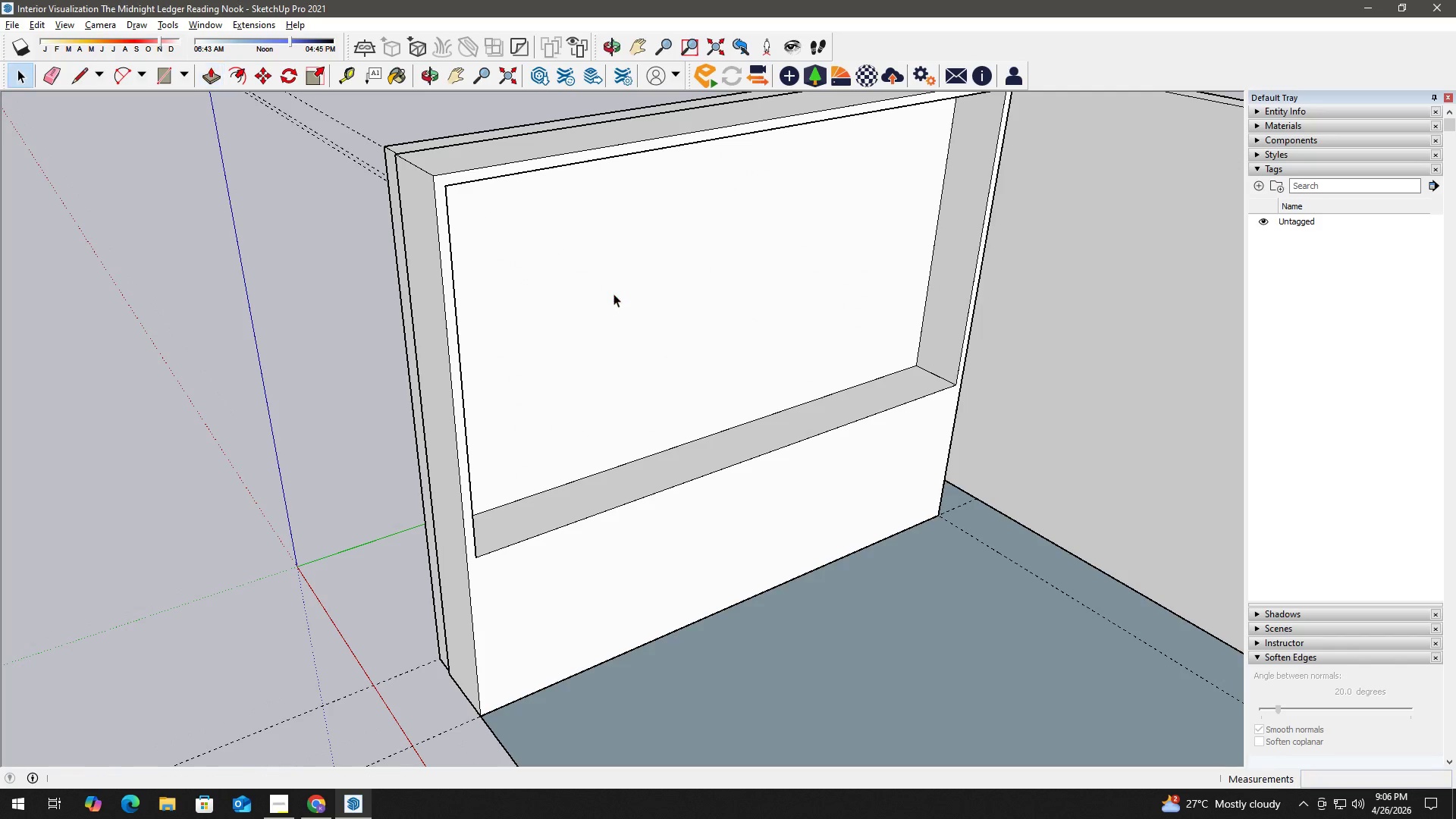 
key(Space)
 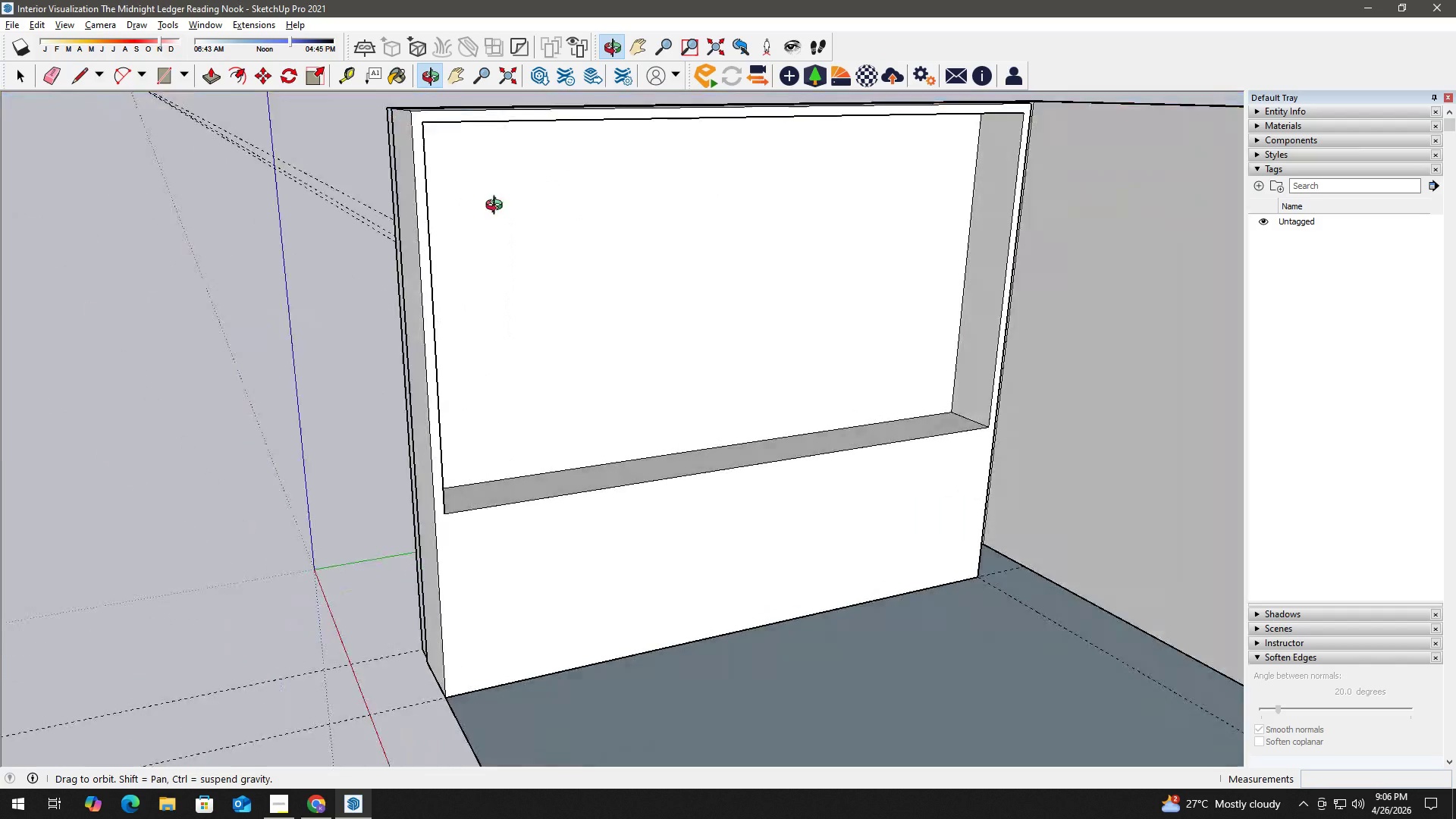 
scroll: coordinate [468, 312], scroll_direction: up, amount: 2.0
 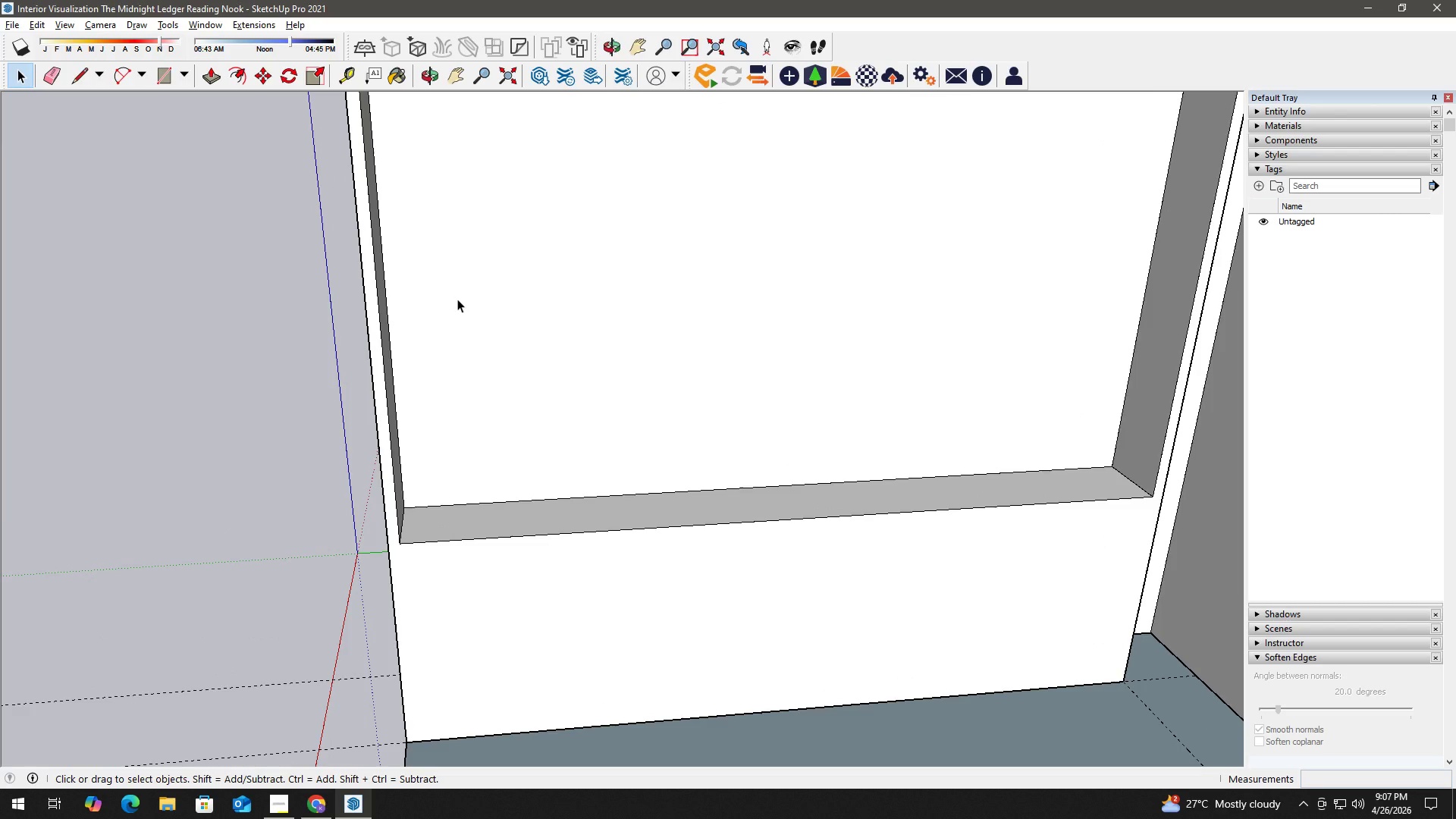 
wait(8.38)
 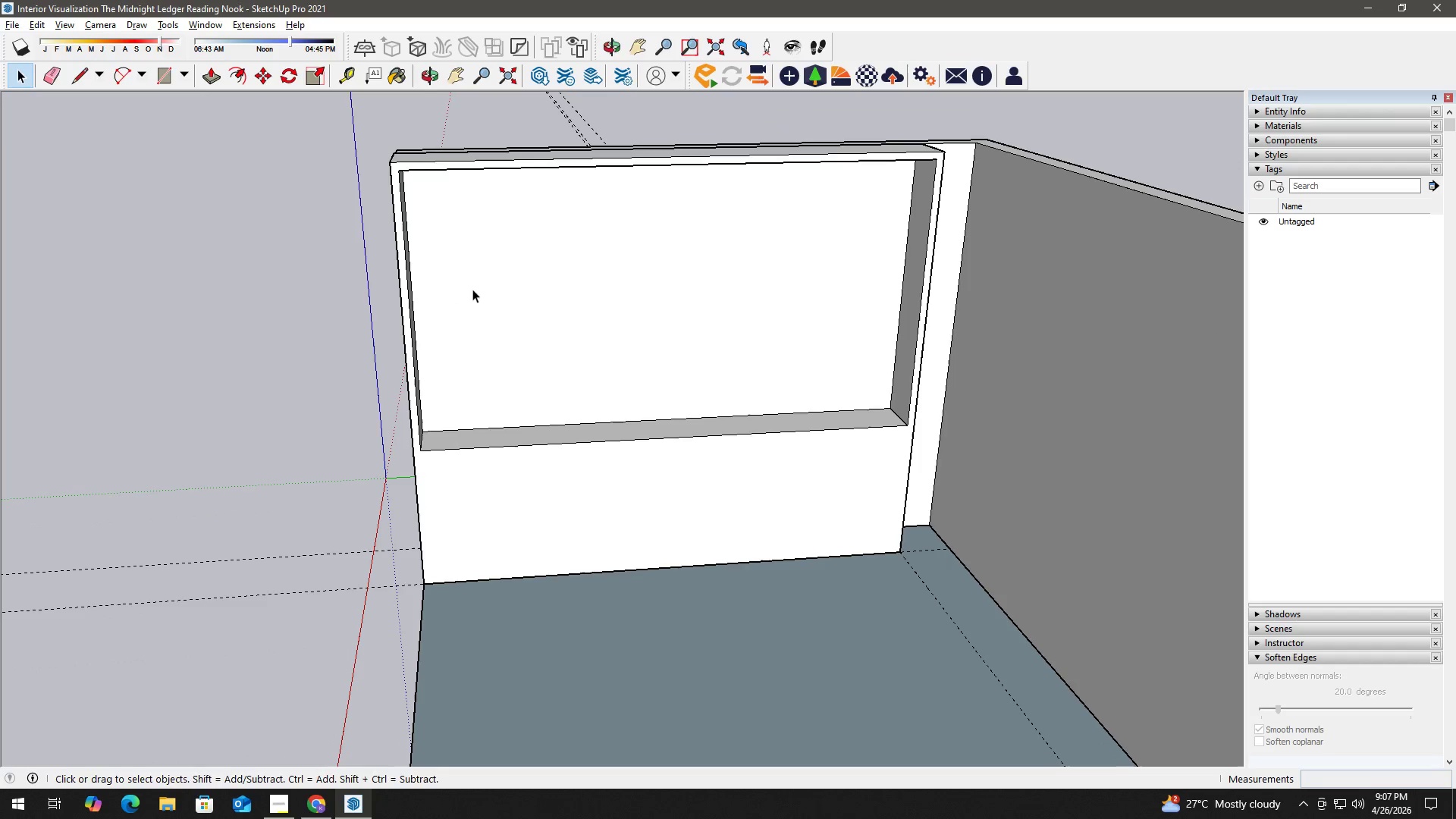 
key(H)
 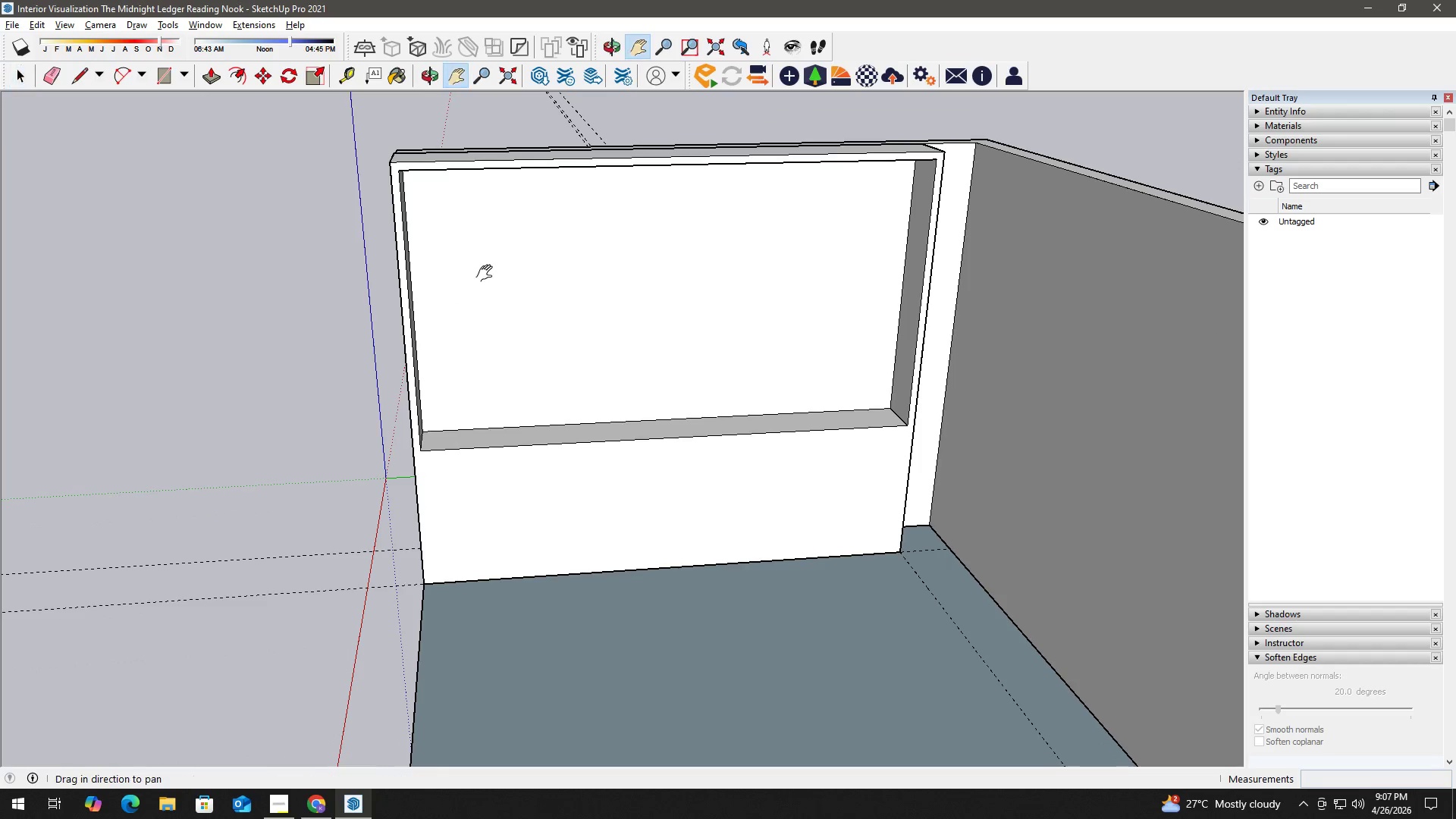 
left_click_drag(start_coordinate=[488, 274], to_coordinate=[555, 360])
 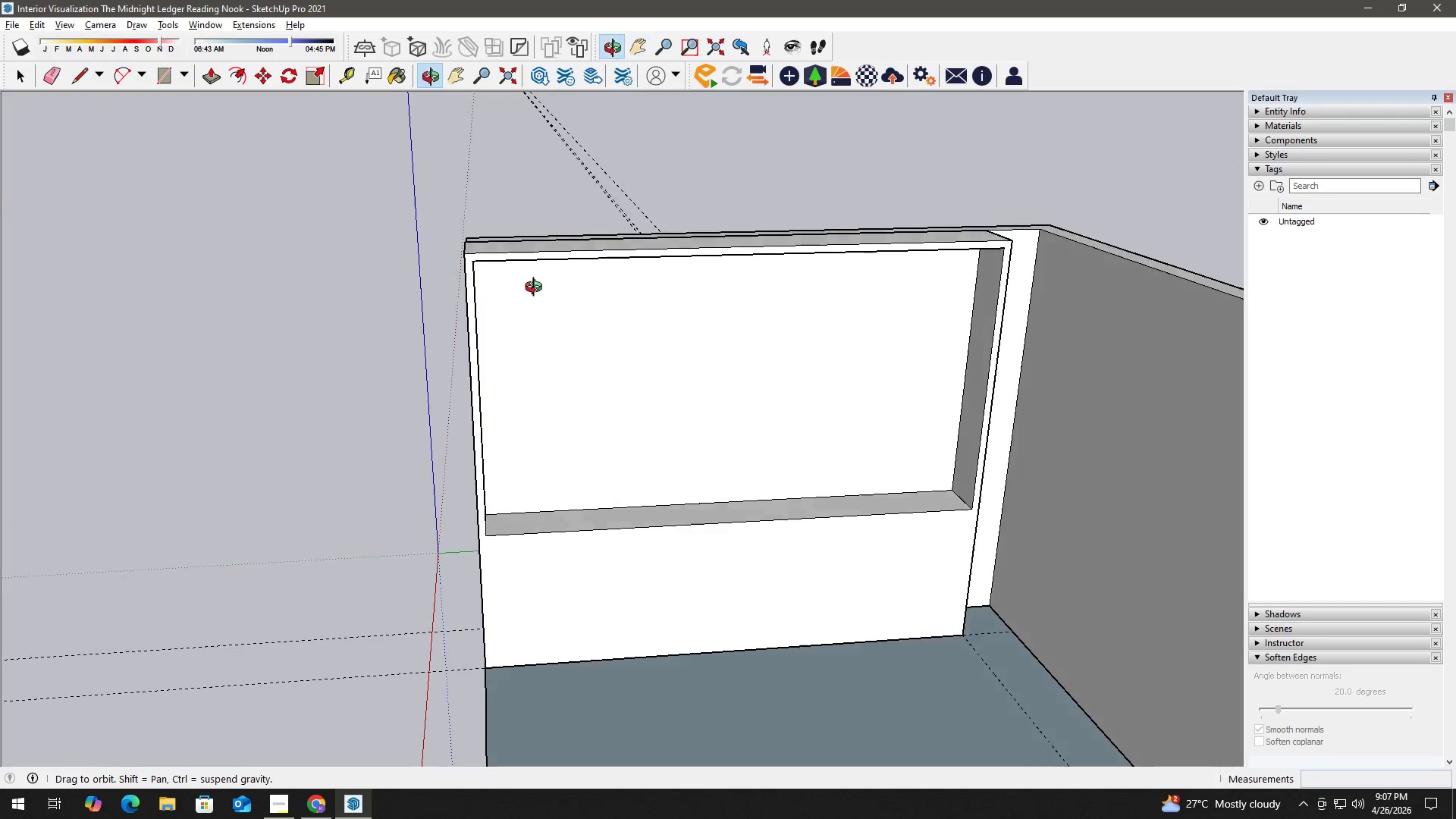 
scroll: coordinate [456, 297], scroll_direction: down, amount: 5.0
 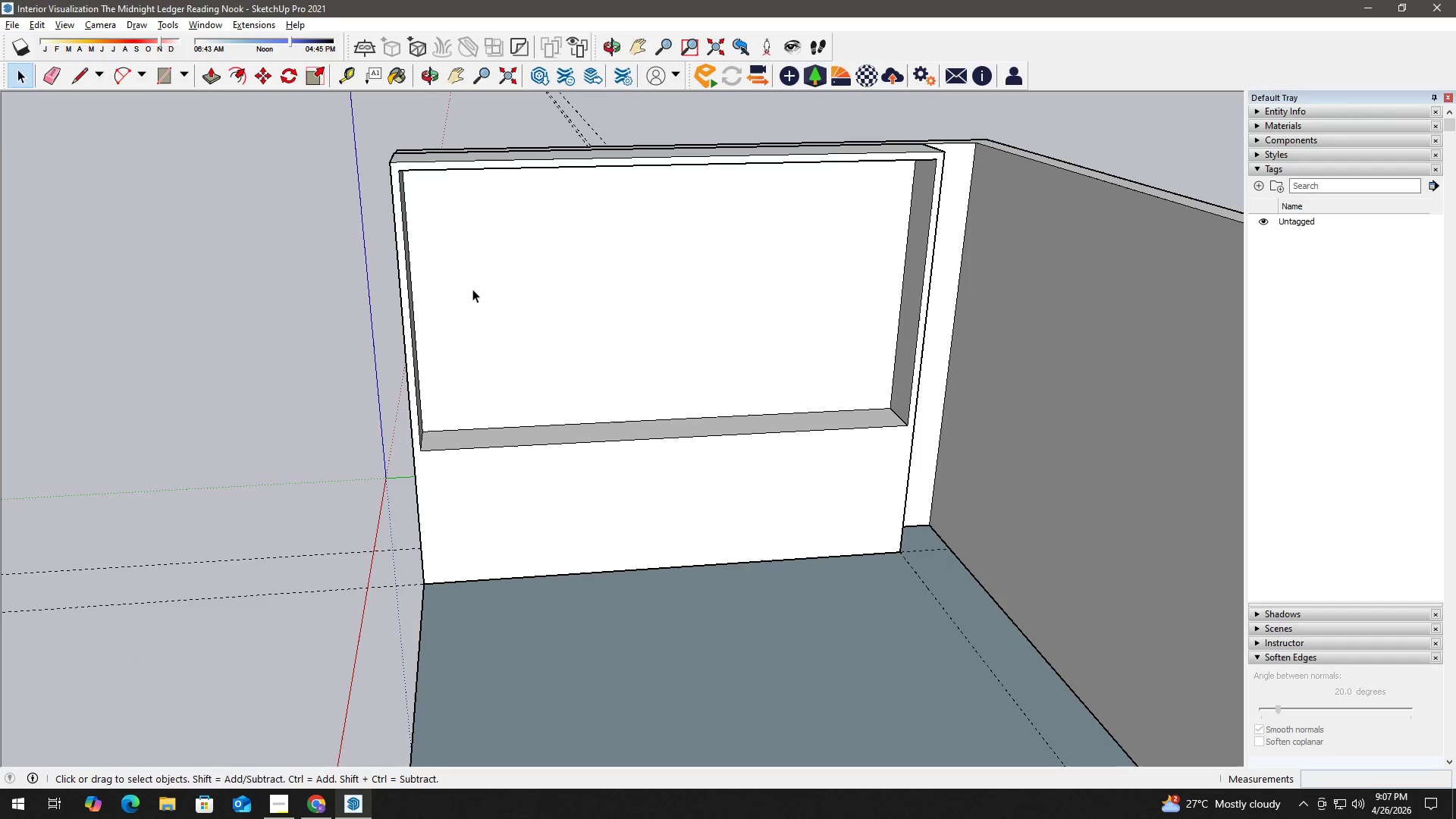 
key(Space)
 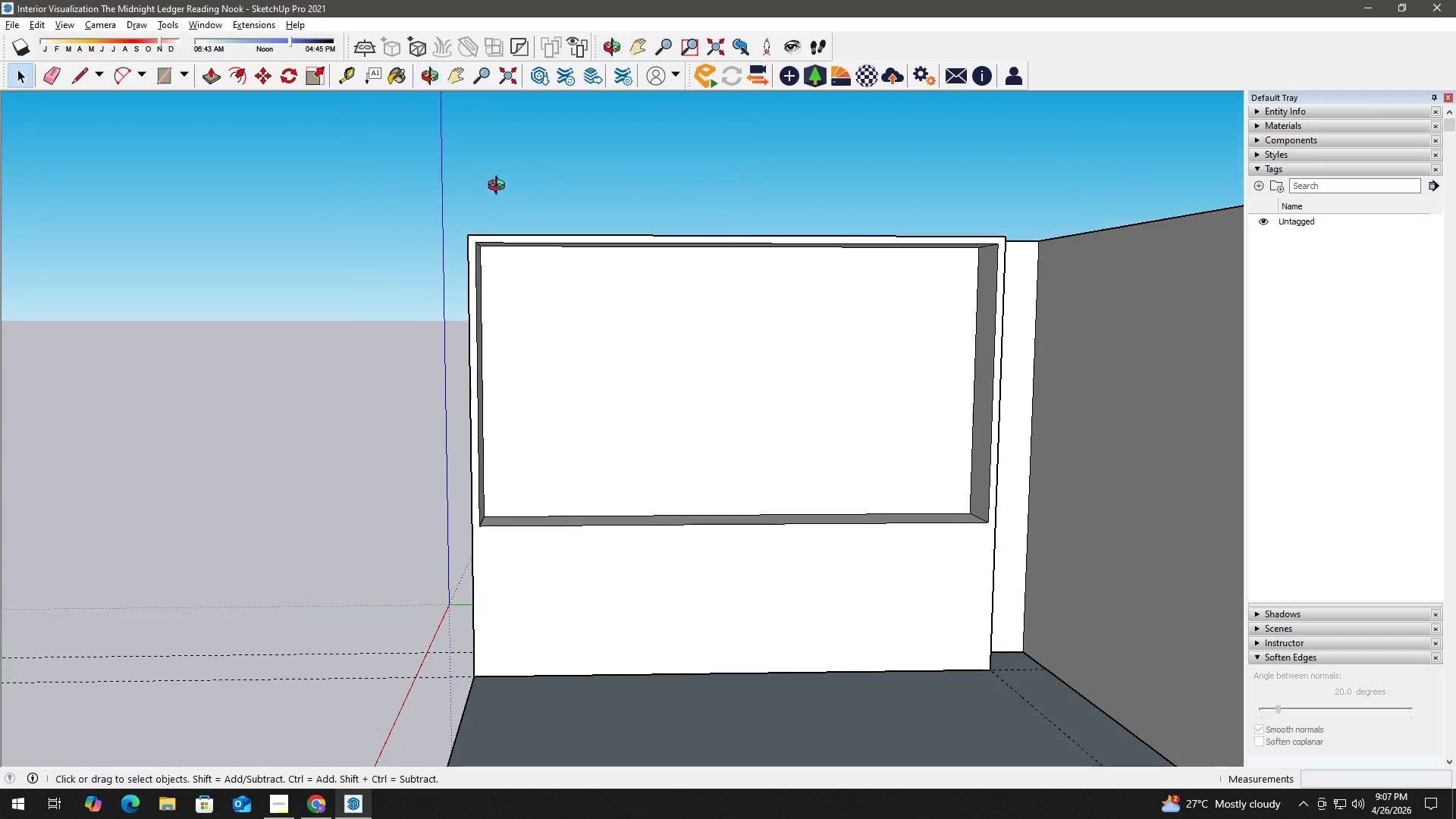 
key(H)
 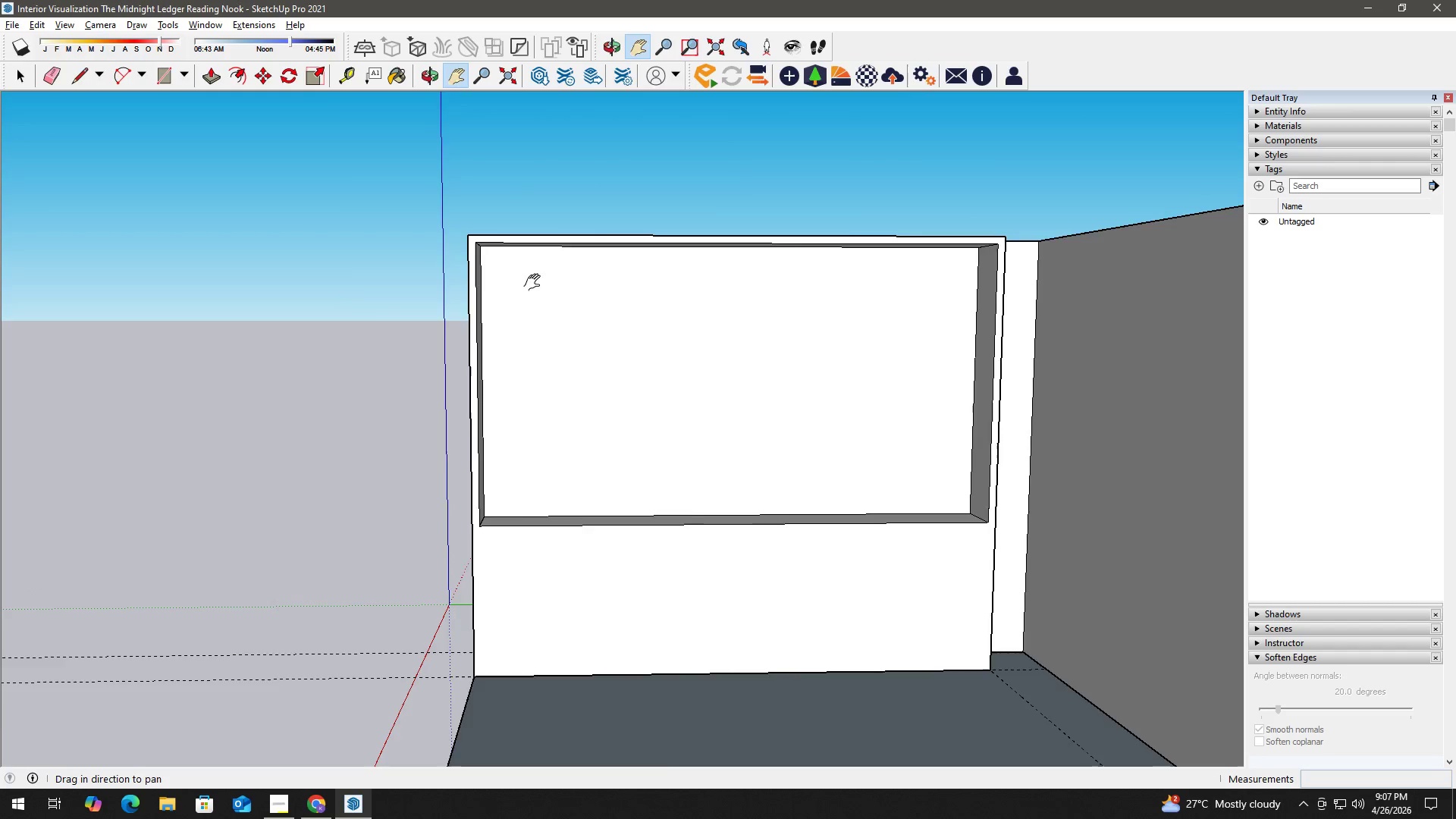 
scroll: coordinate [525, 281], scroll_direction: up, amount: 2.0
 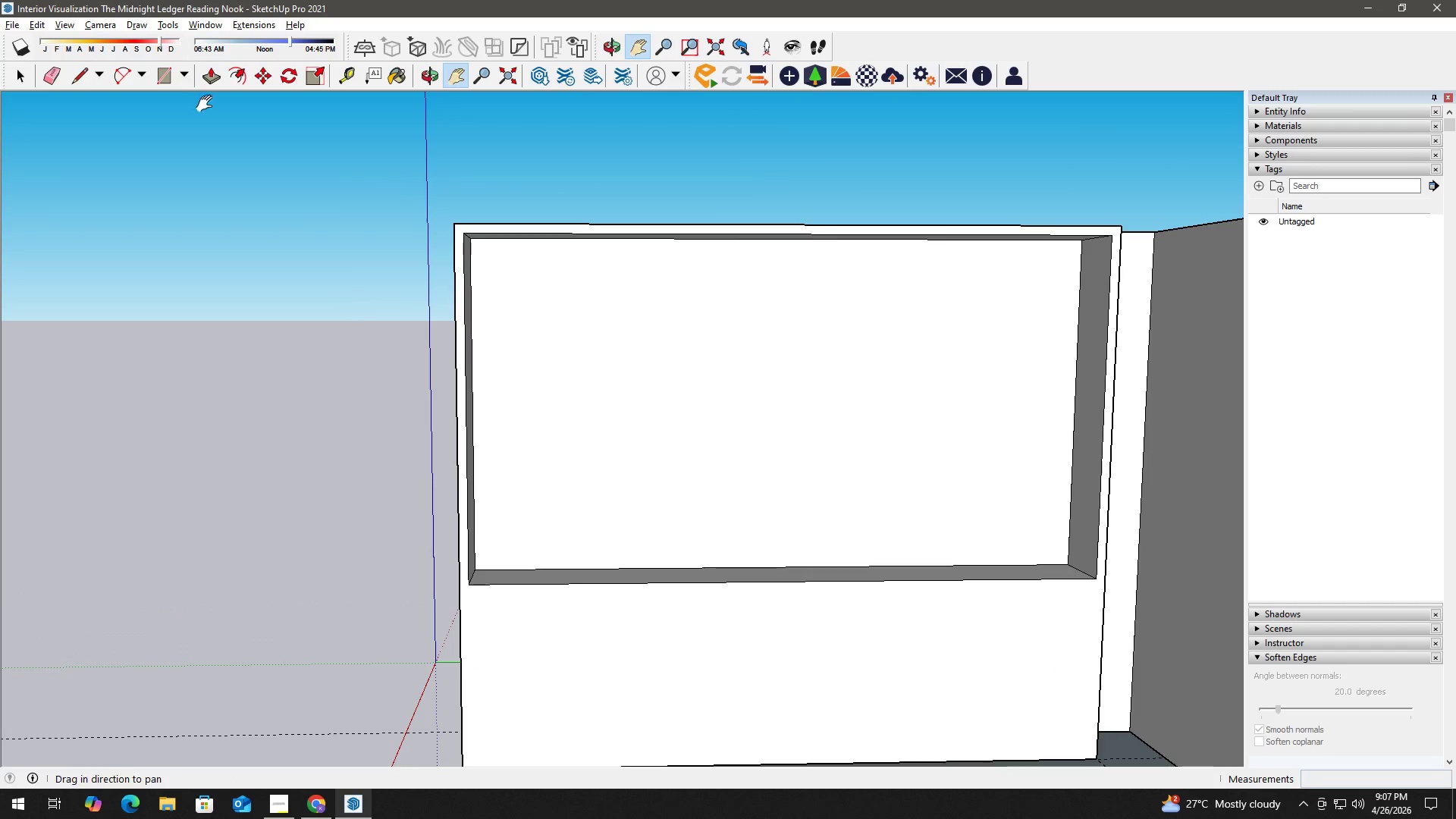 
left_click([10, 19])
 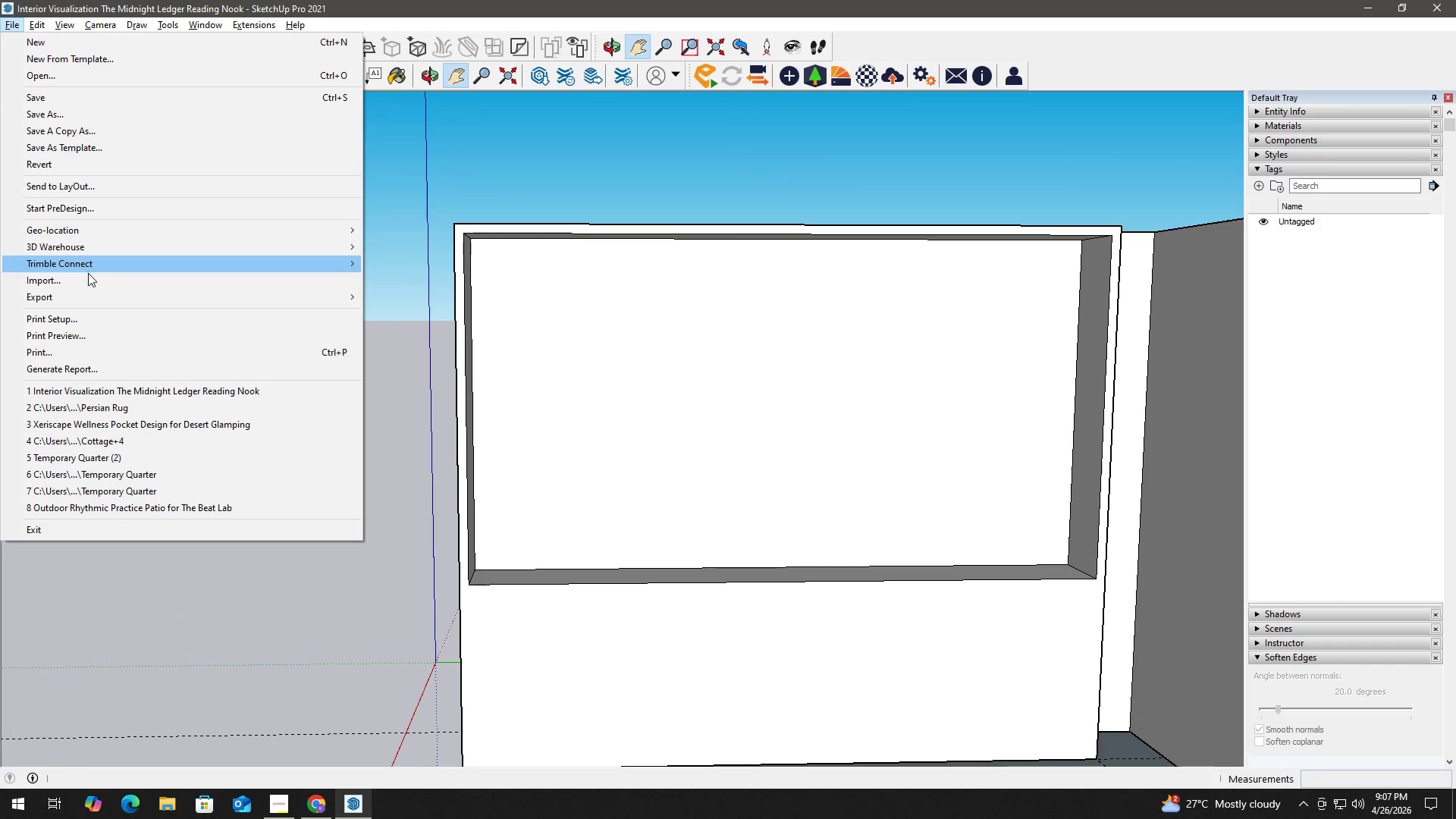 
left_click([88, 273])
 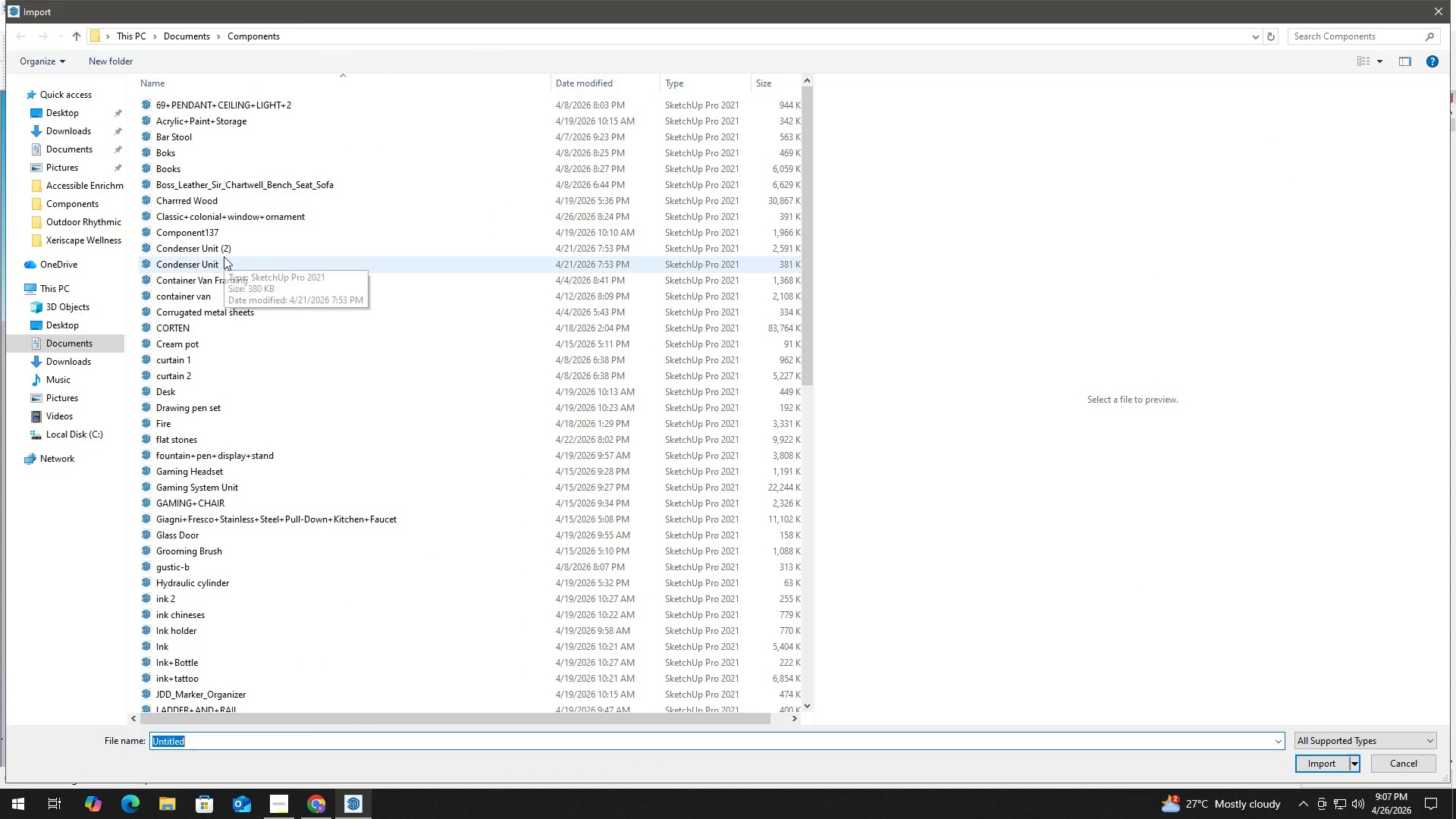 
scroll: coordinate [222, 254], scroll_direction: up, amount: 3.0
 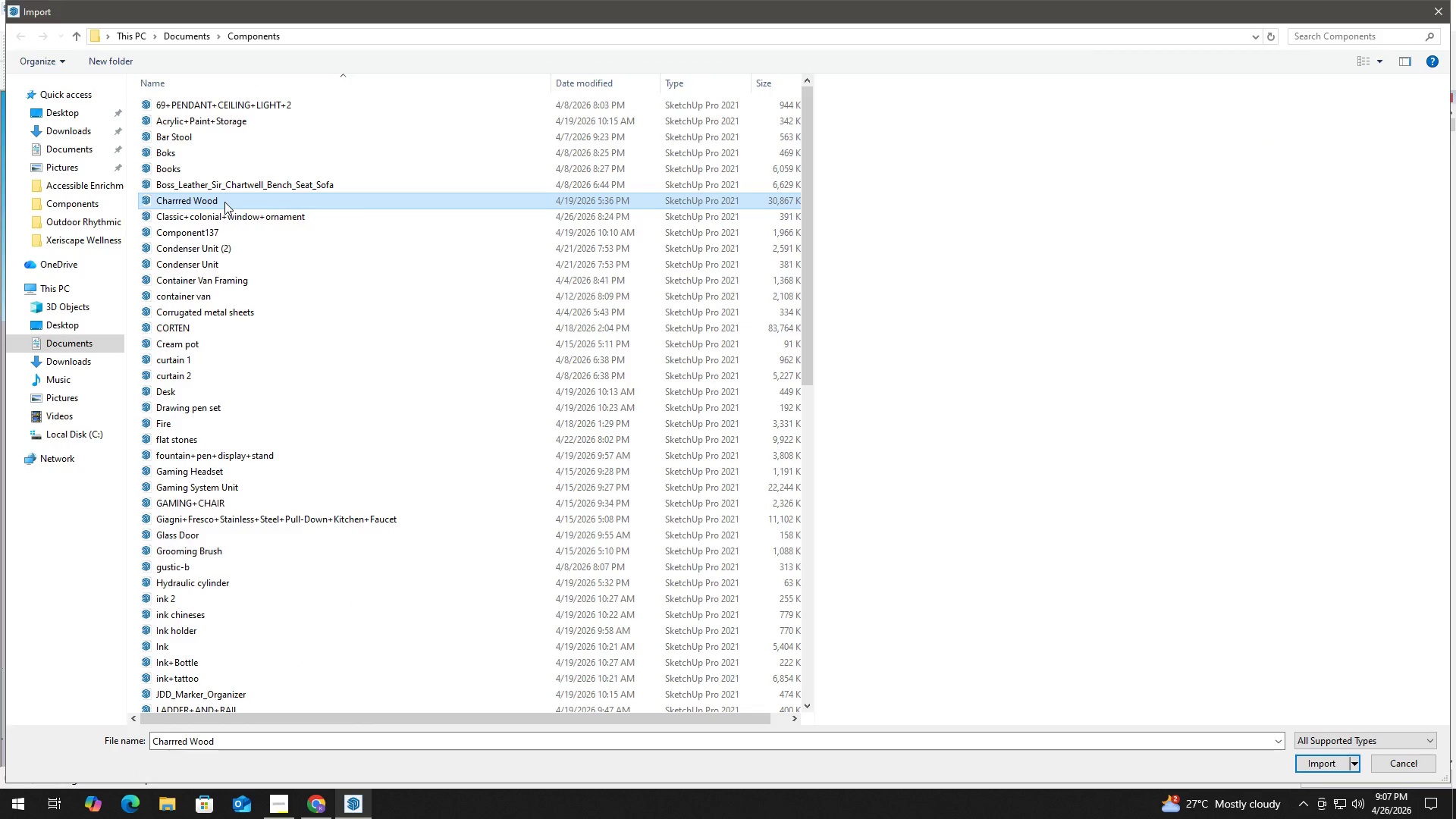 
hold_key(key=ArrowDown, duration=0.44)
 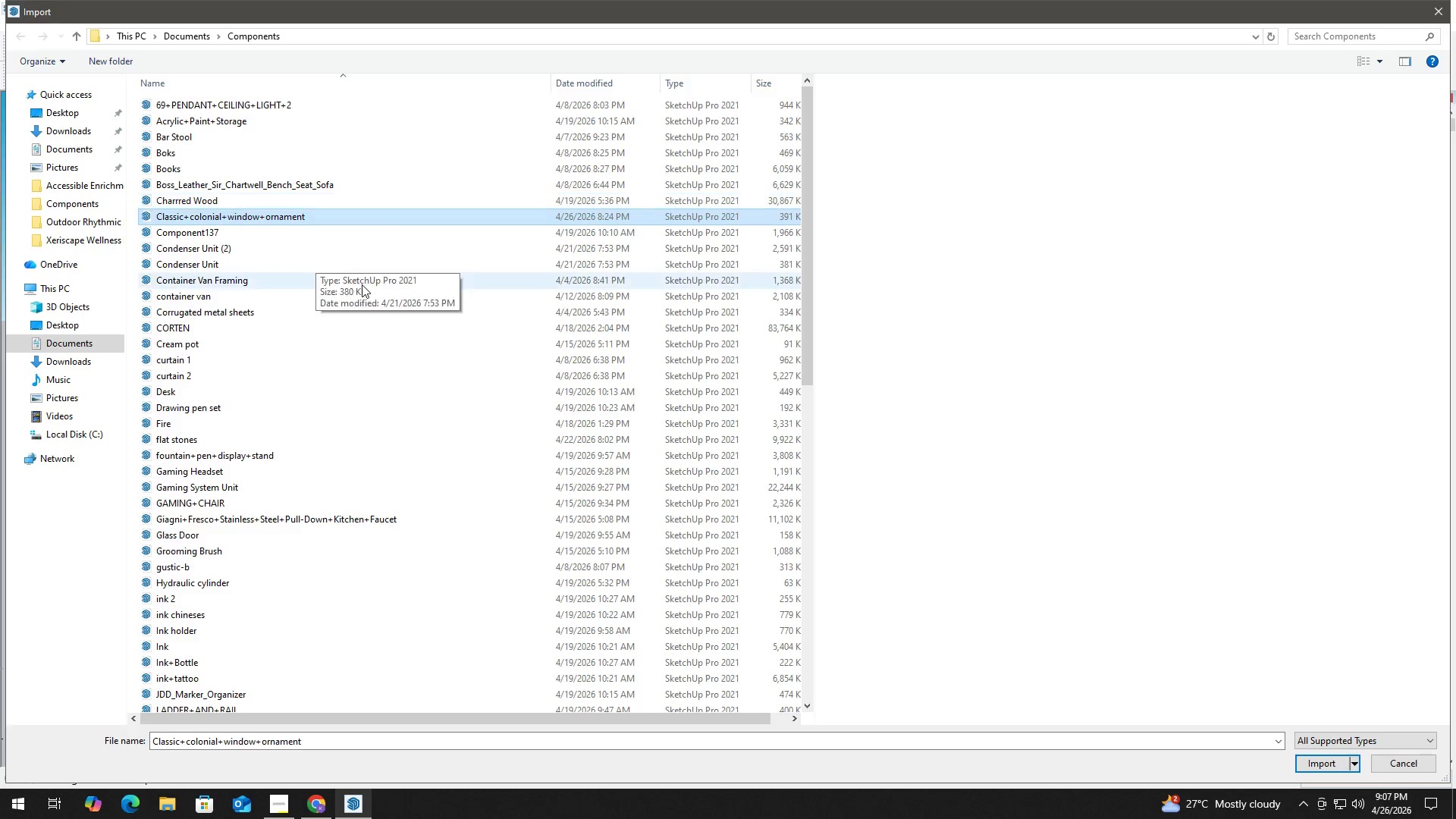 
scroll: coordinate [373, 293], scroll_direction: down, amount: 3.0
 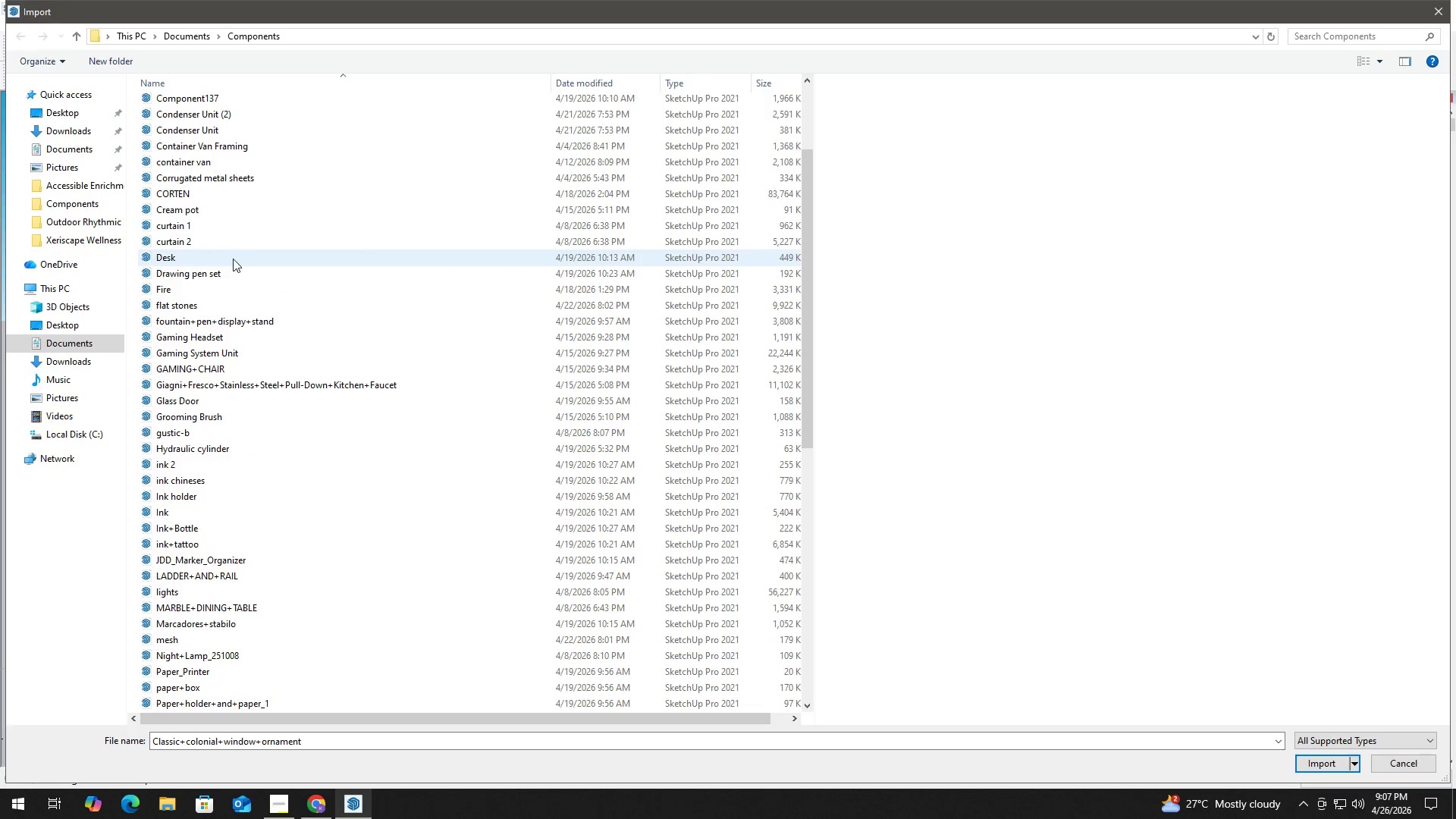 
scroll: coordinate [210, 232], scroll_direction: up, amount: 1.0
 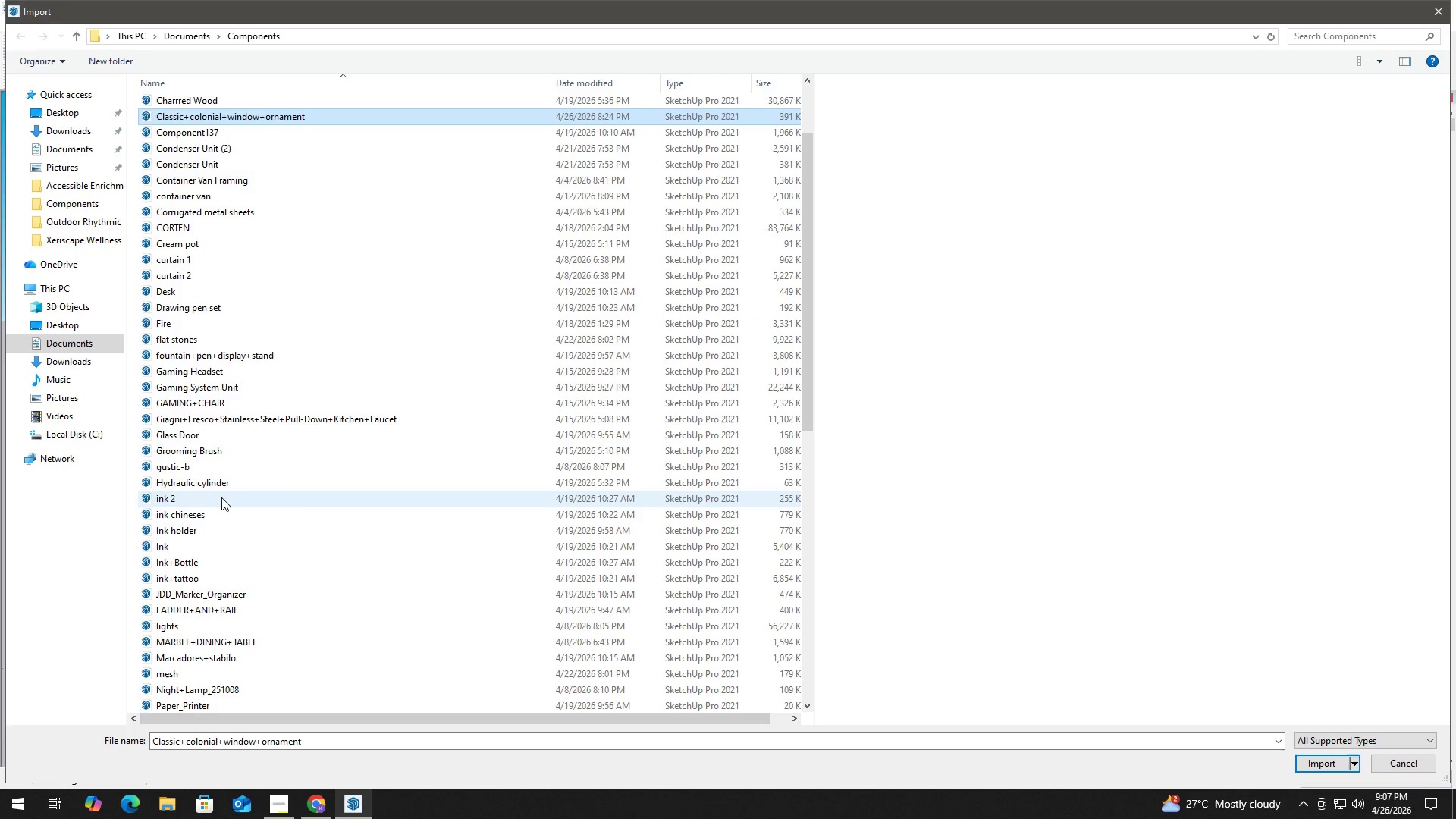 
wait(7.47)
 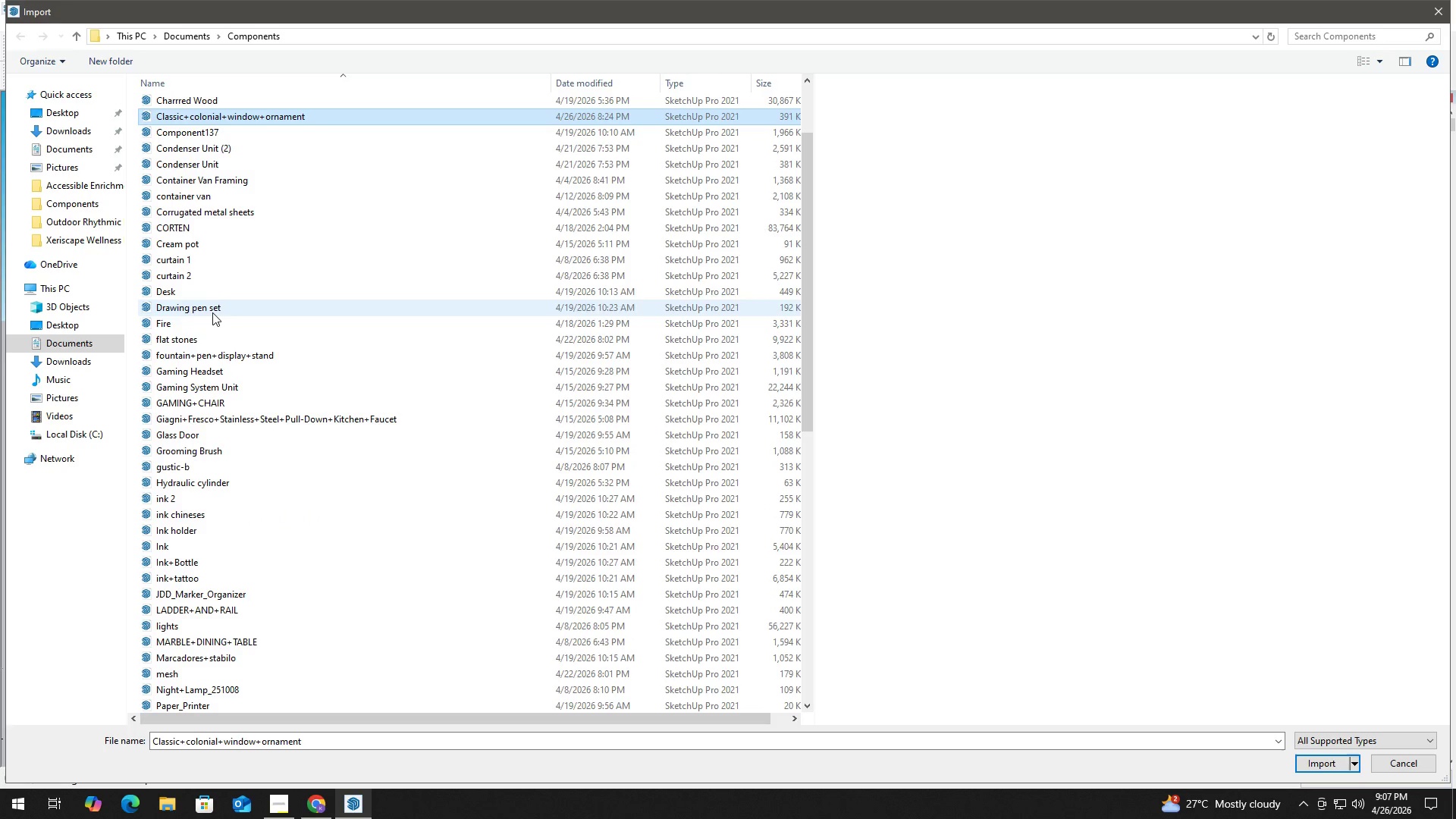 
scroll: coordinate [224, 650], scroll_direction: down, amount: 8.0
 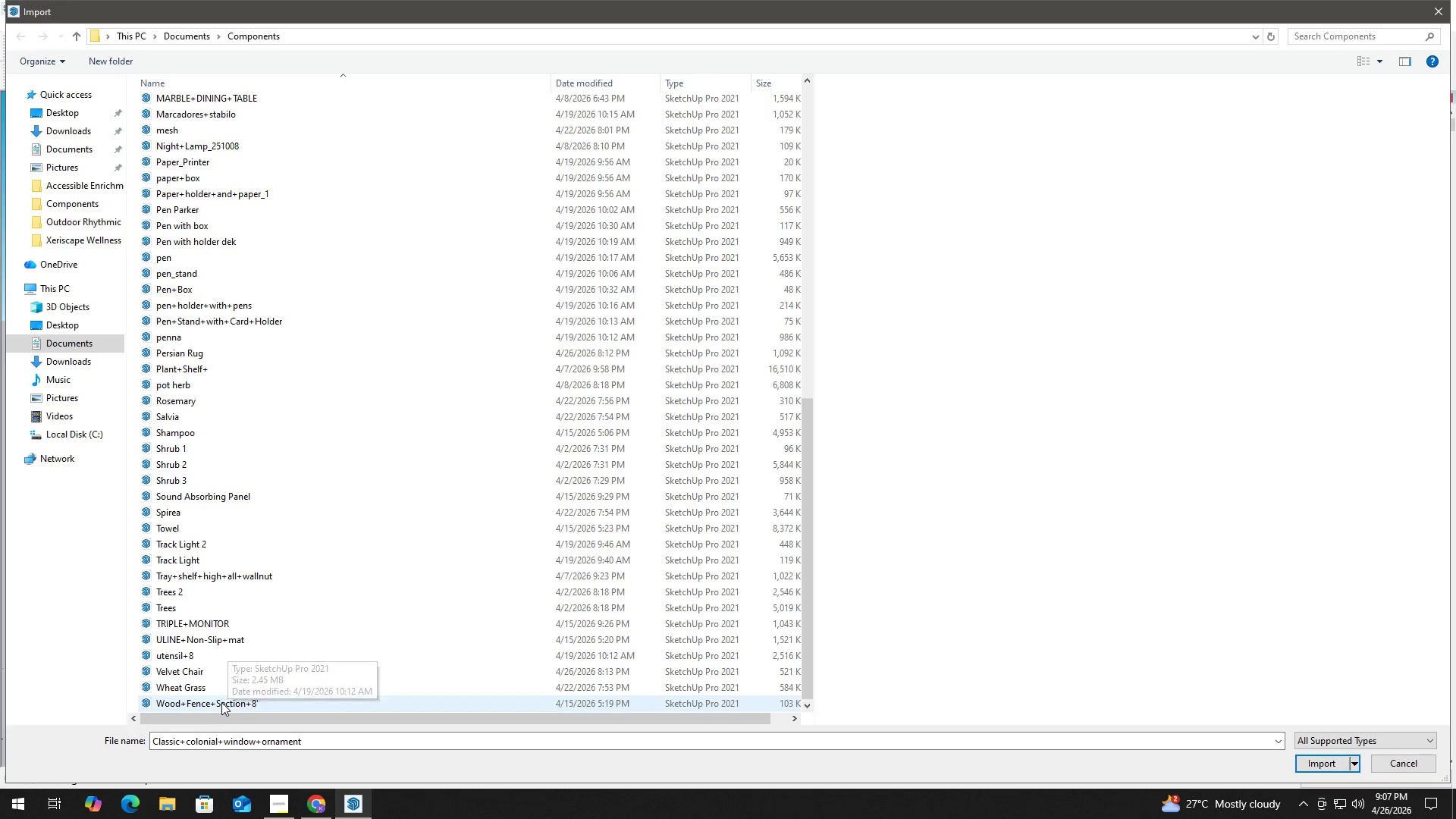 
left_click([221, 702])
 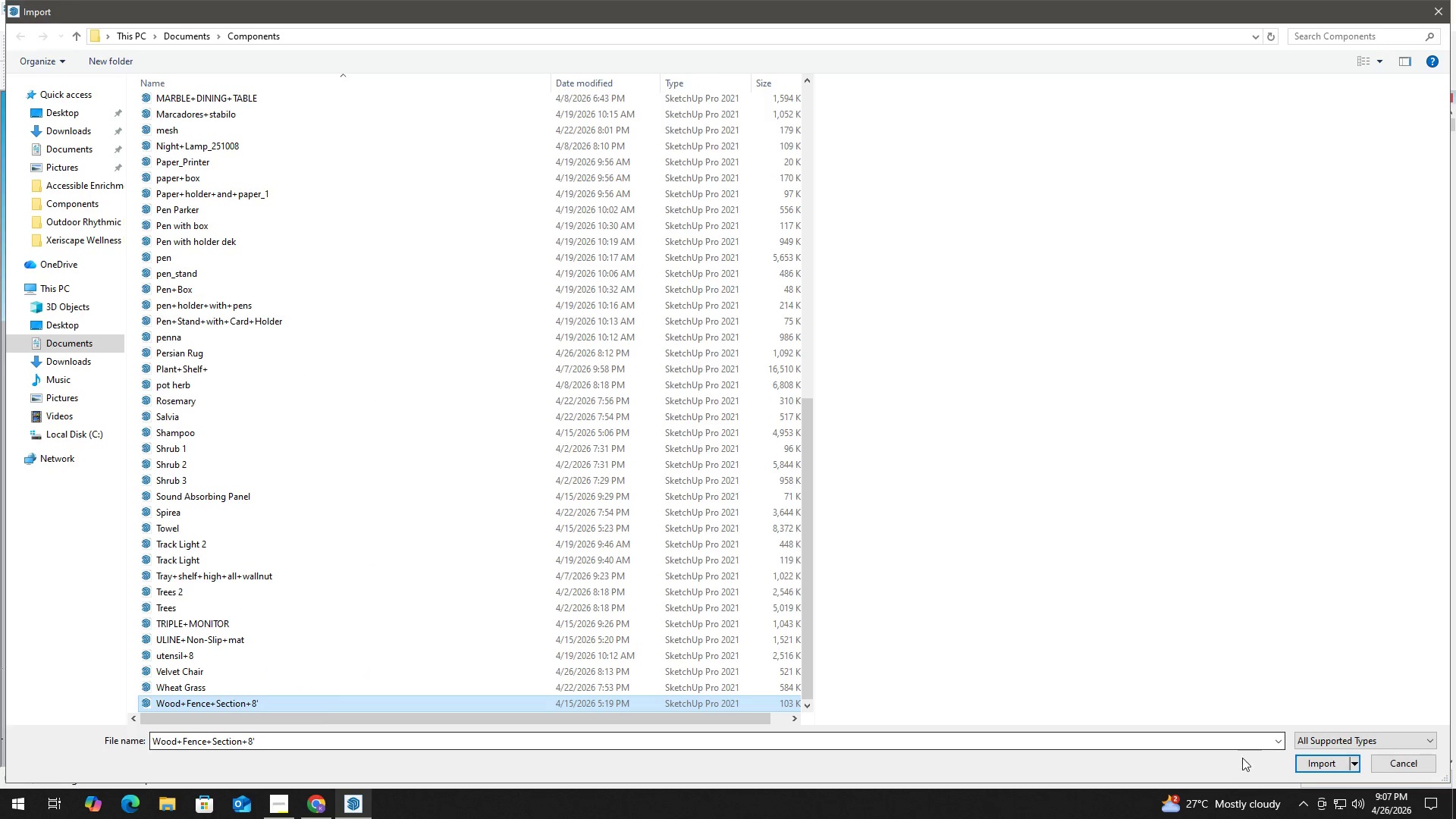 
left_click([1319, 760])
 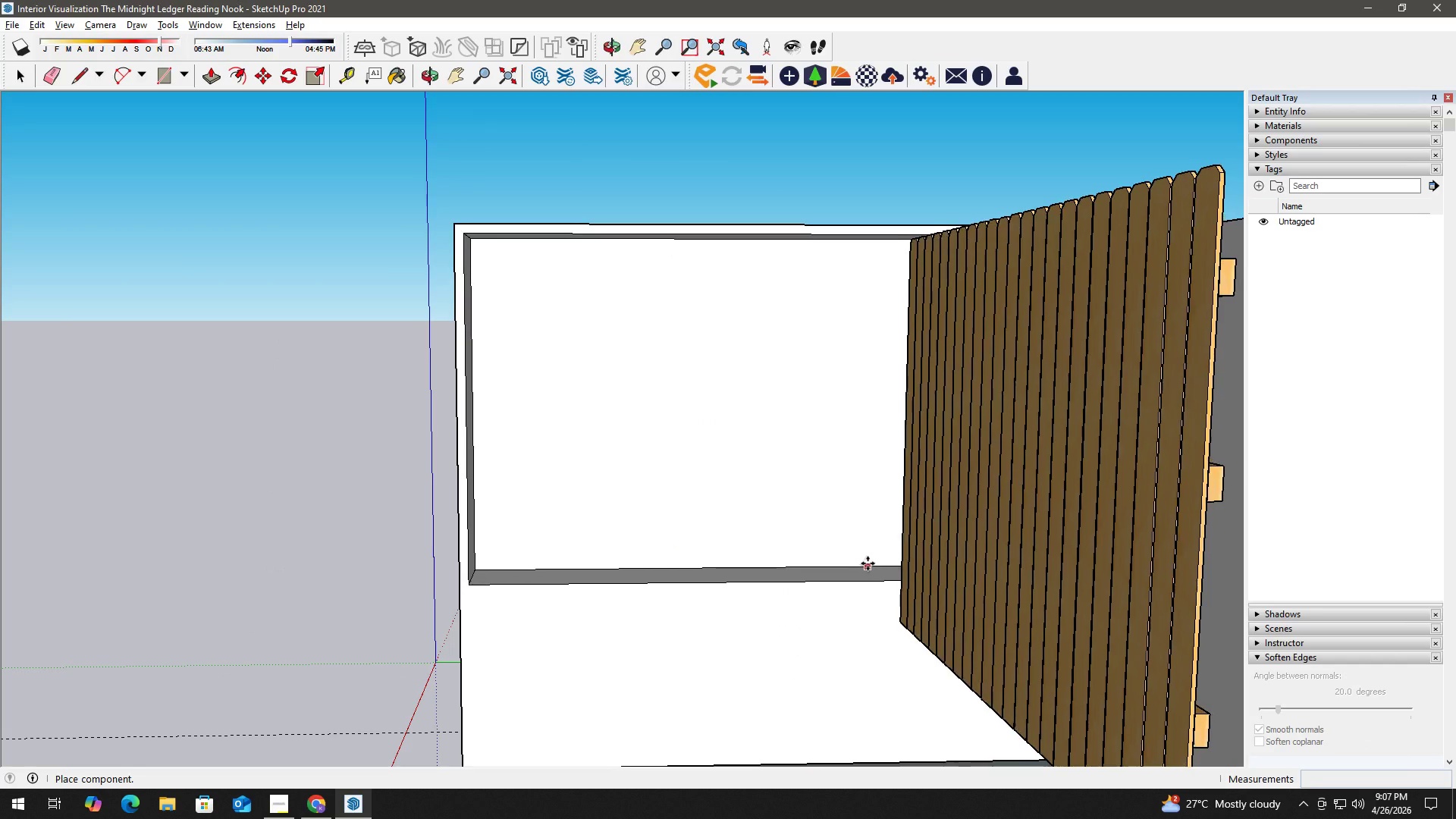 
key(Space)
 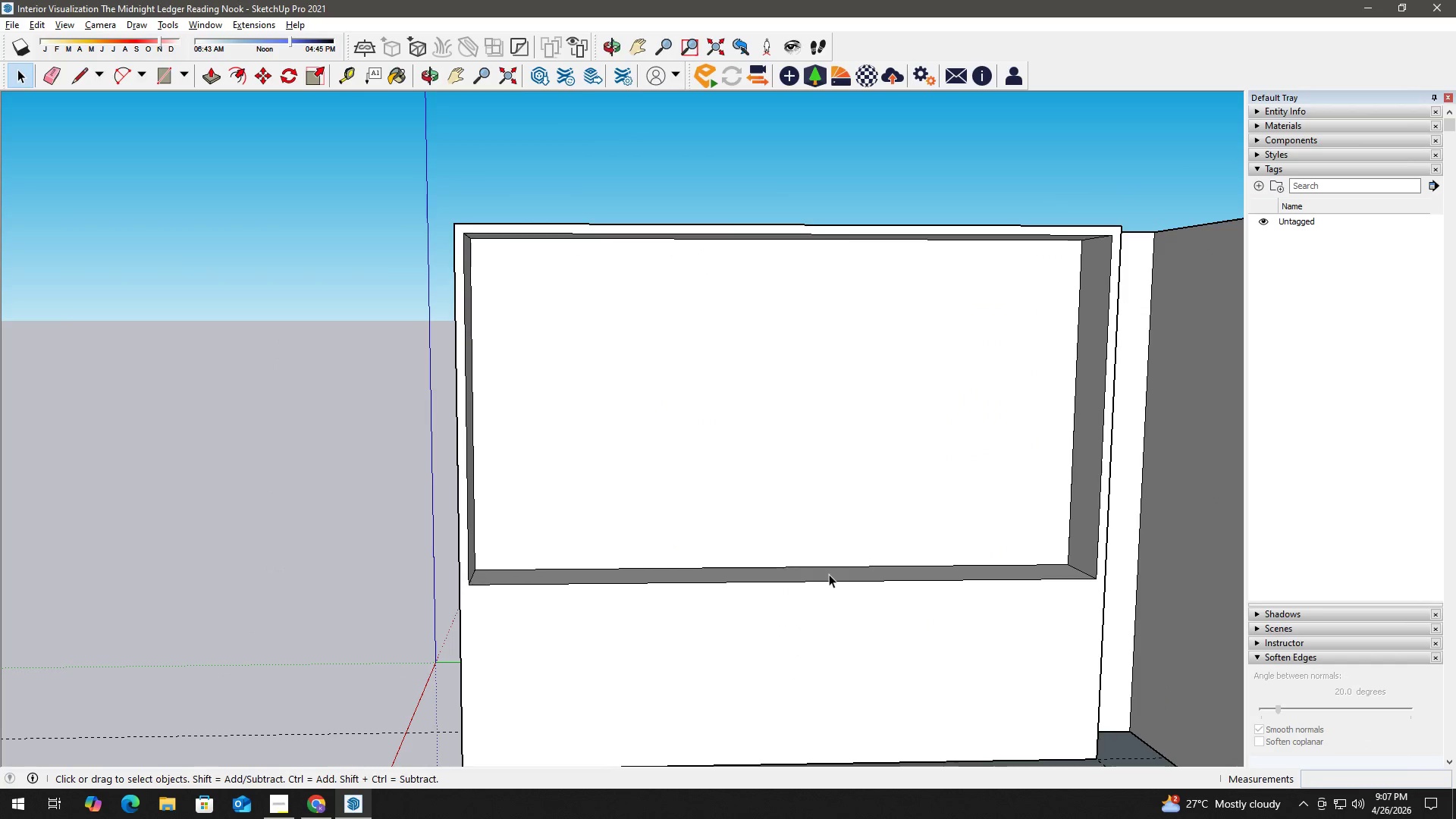 
key(Alt+AltLeft)
 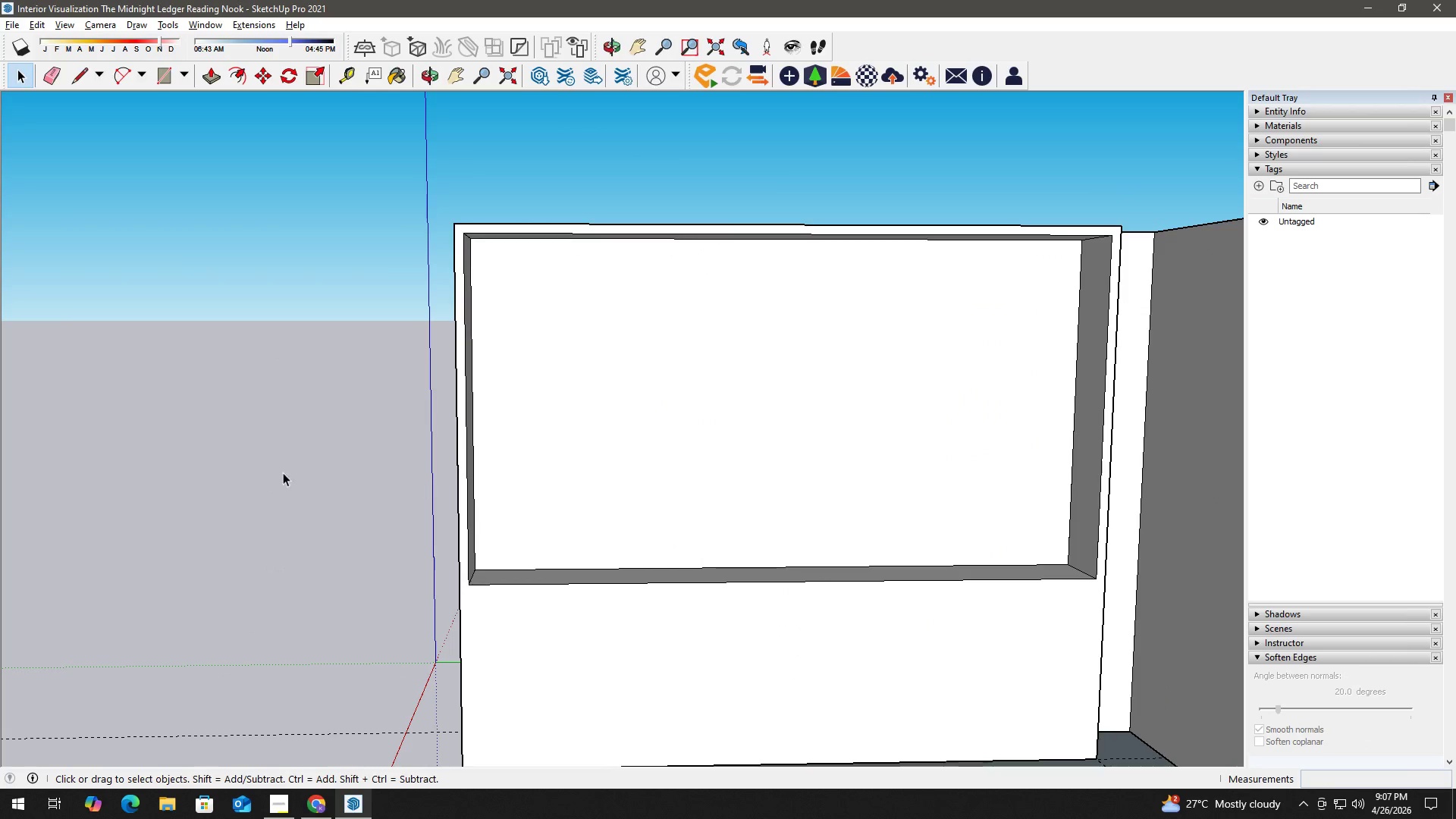 
key(Alt+Tab)